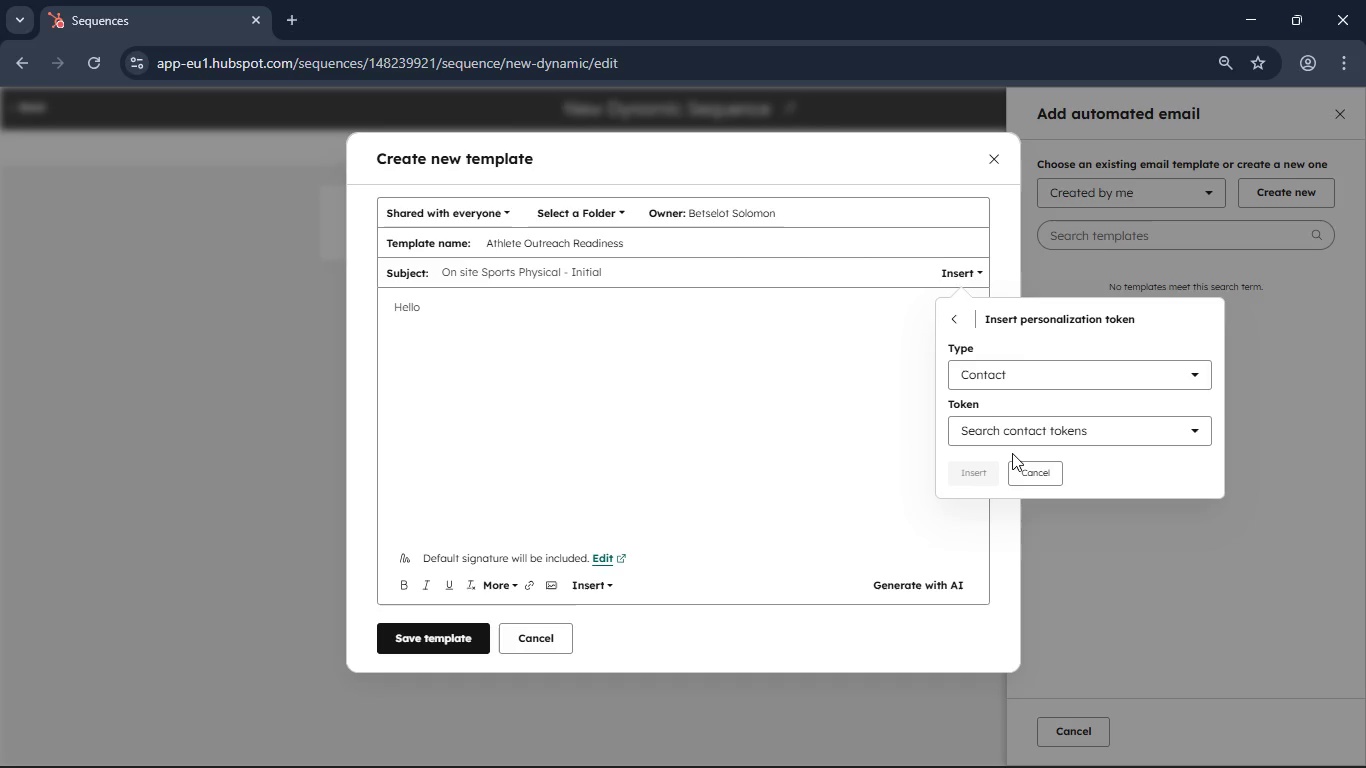 
left_click([1011, 440])
 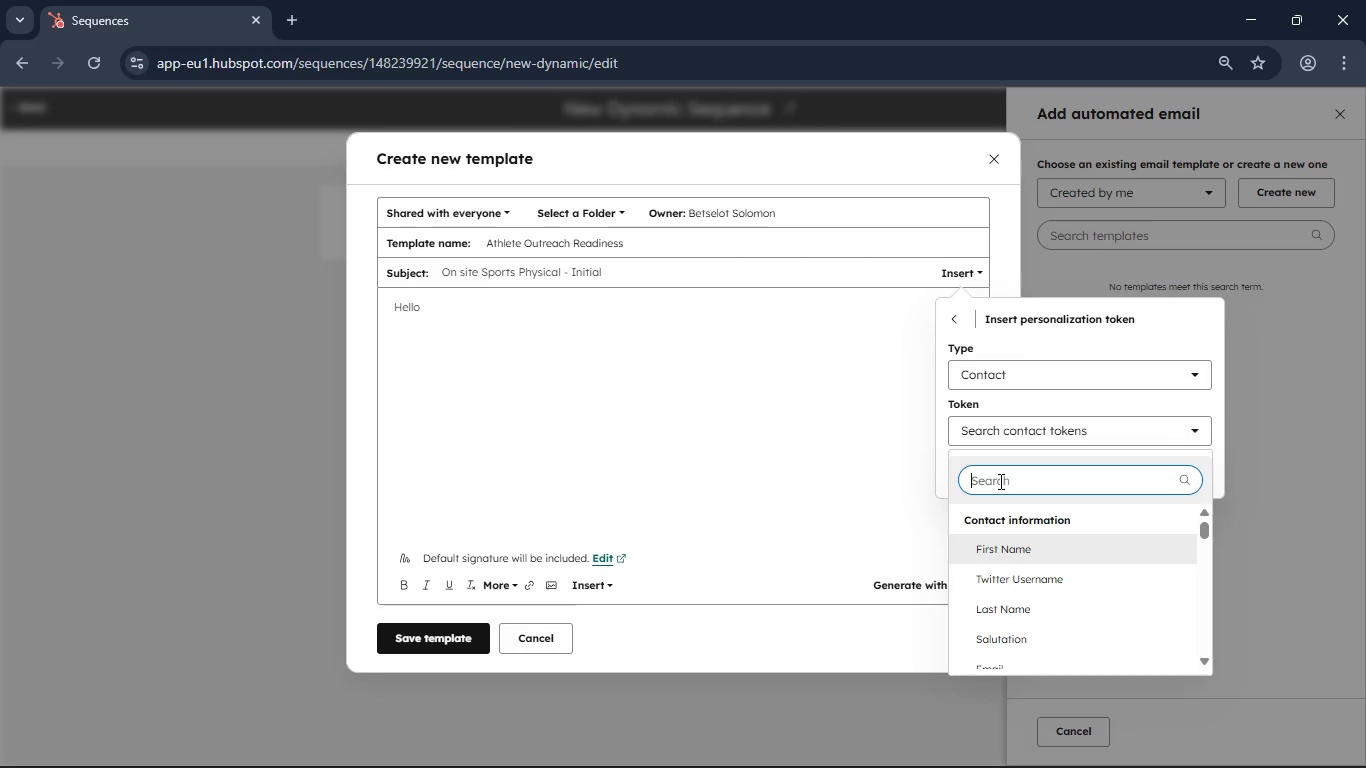 
type(first)
 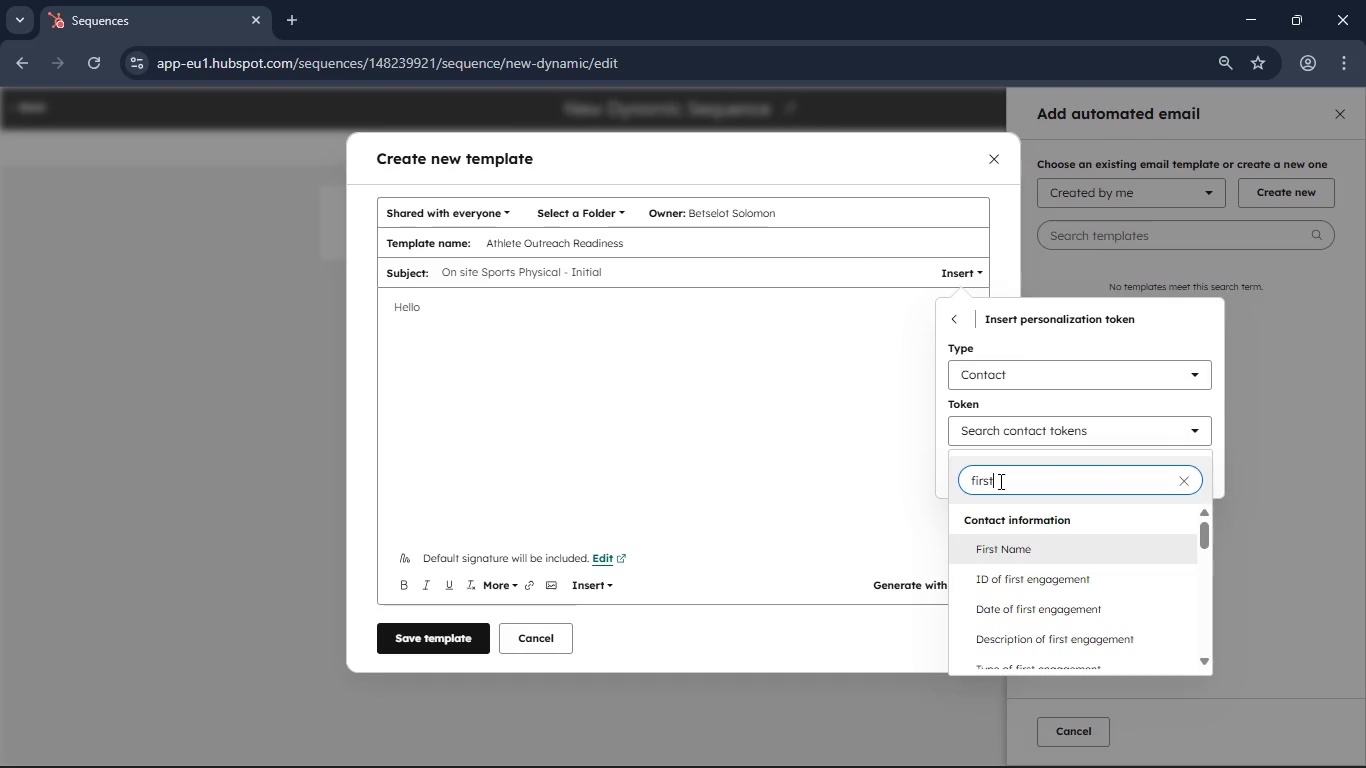 
key(Space)
 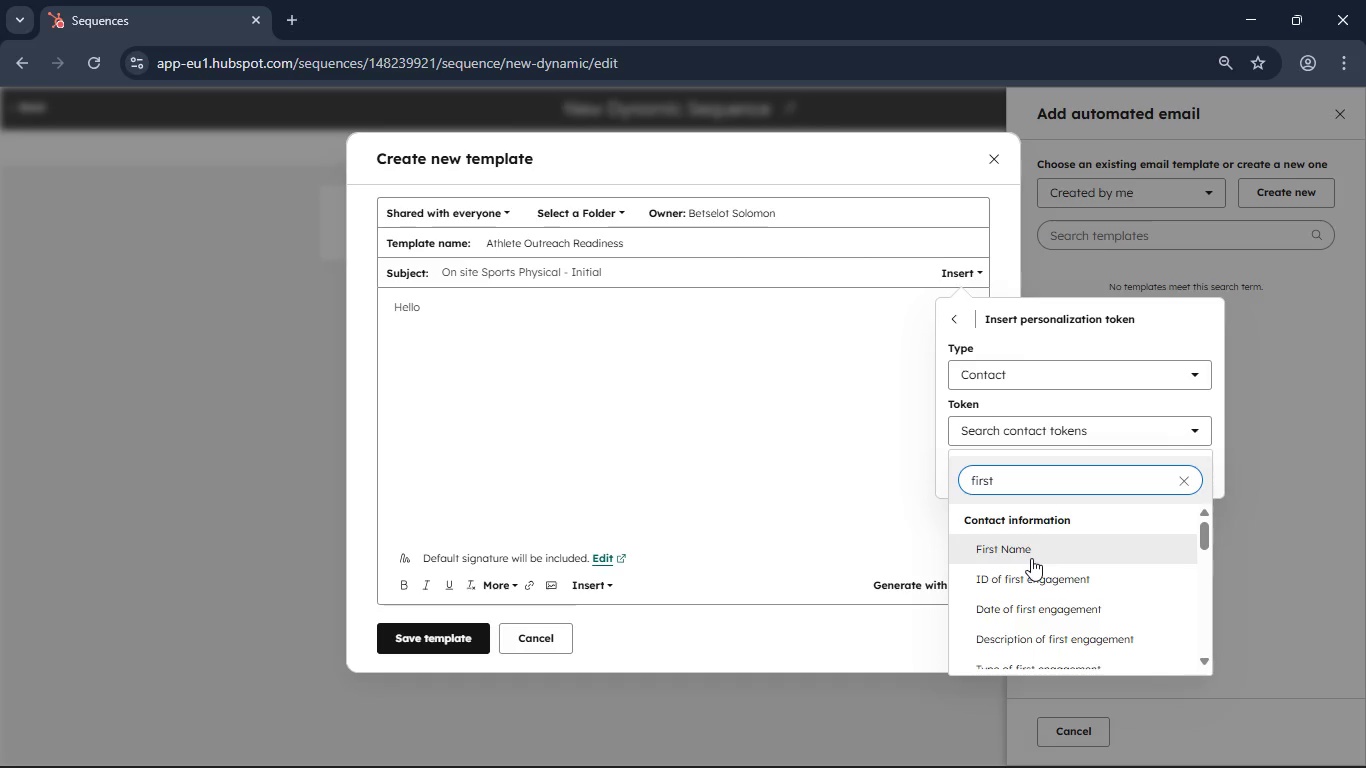 
scroll: coordinate [1031, 558], scroll_direction: down, amount: 2.0
 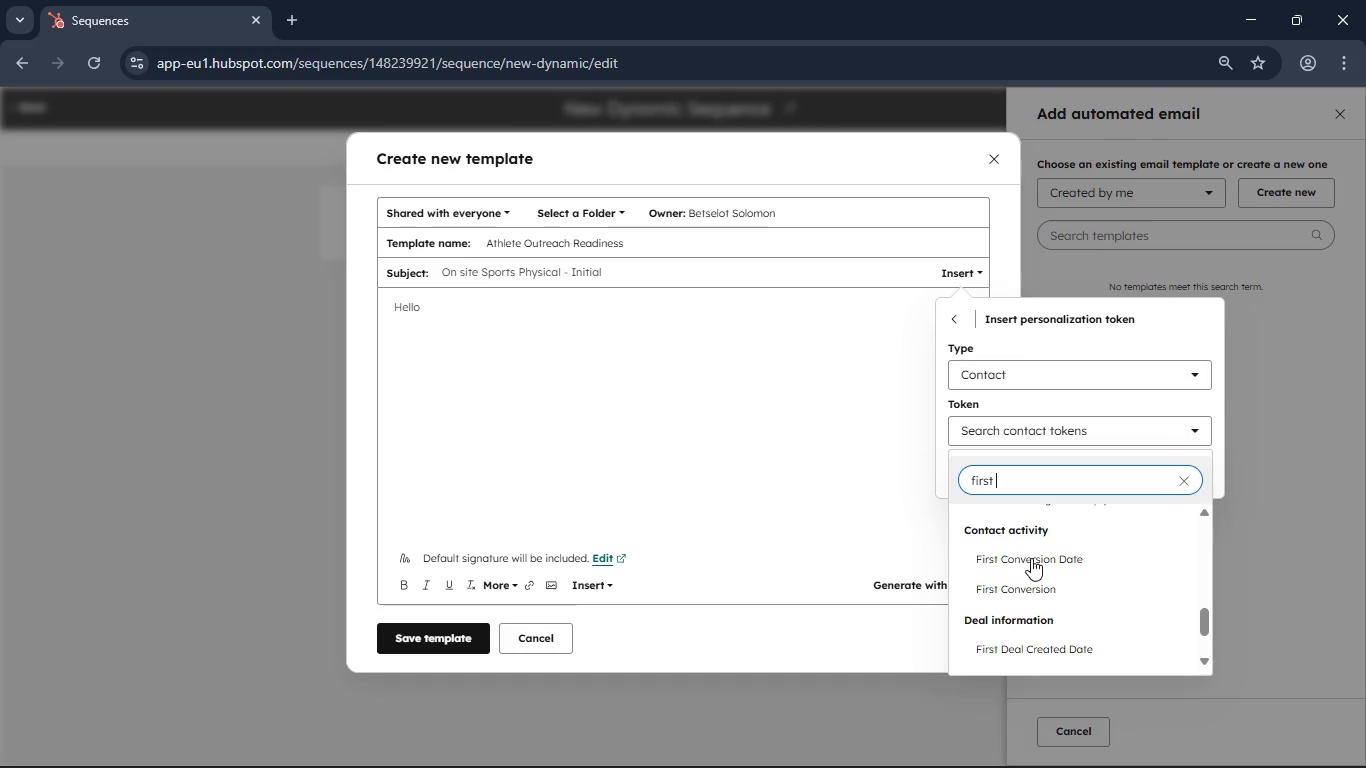 
scroll: coordinate [1030, 516], scroll_direction: up, amount: 7.0
 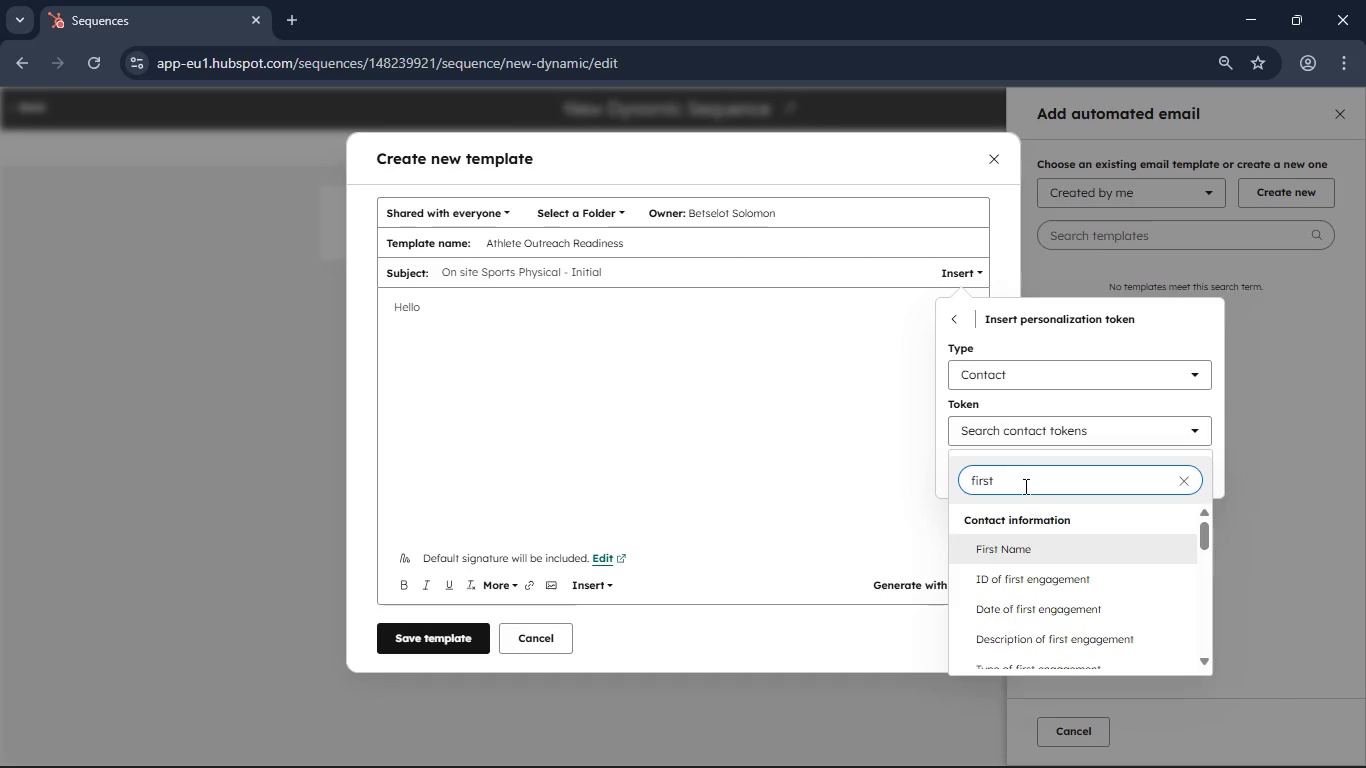 
left_click([1024, 486])
 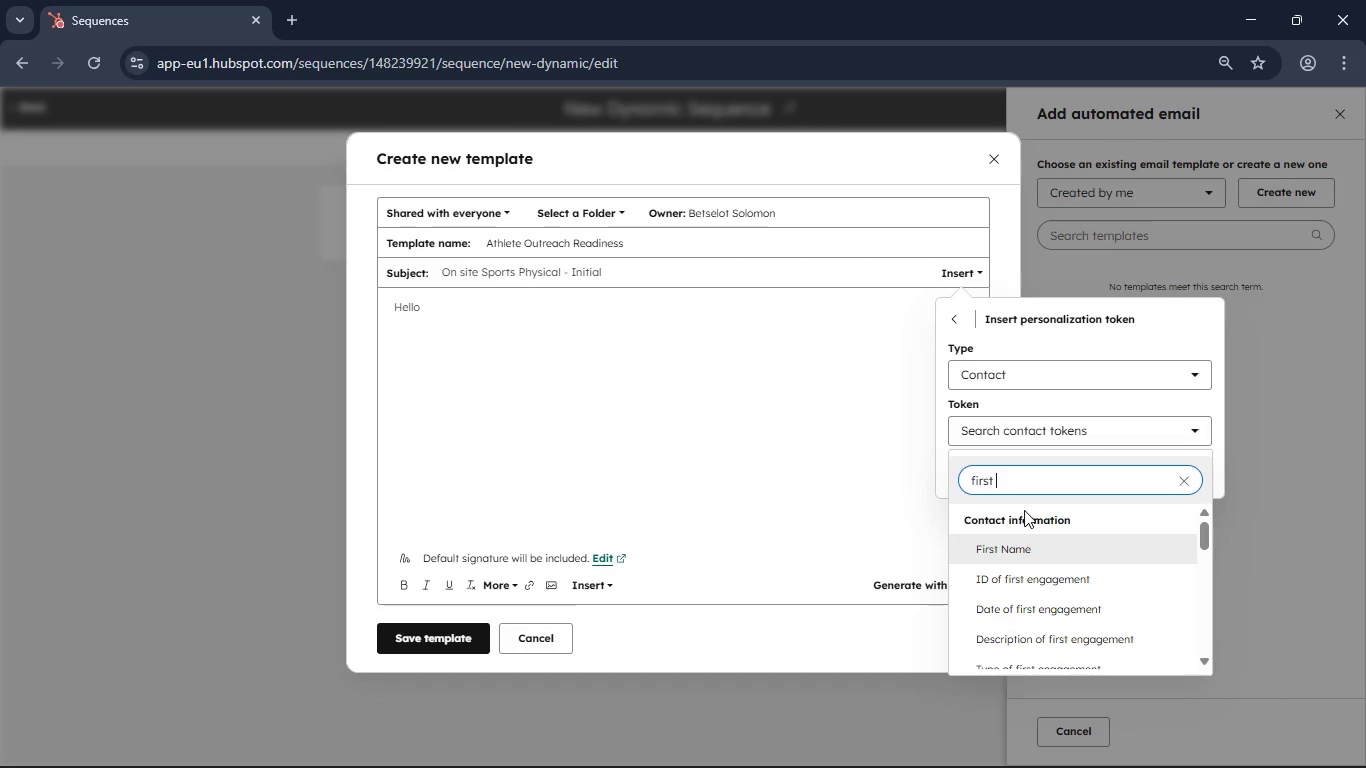 
left_click([1024, 546])
 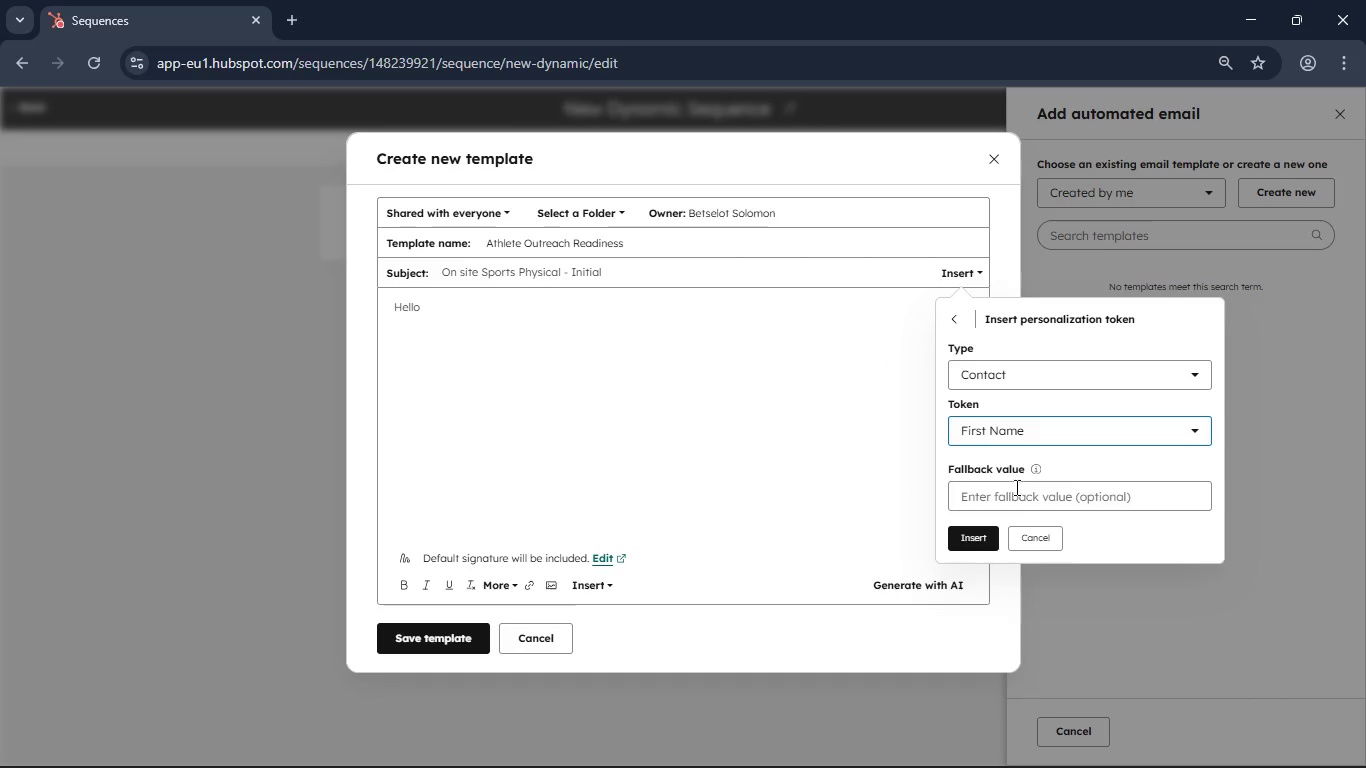 
left_click([1015, 498])
 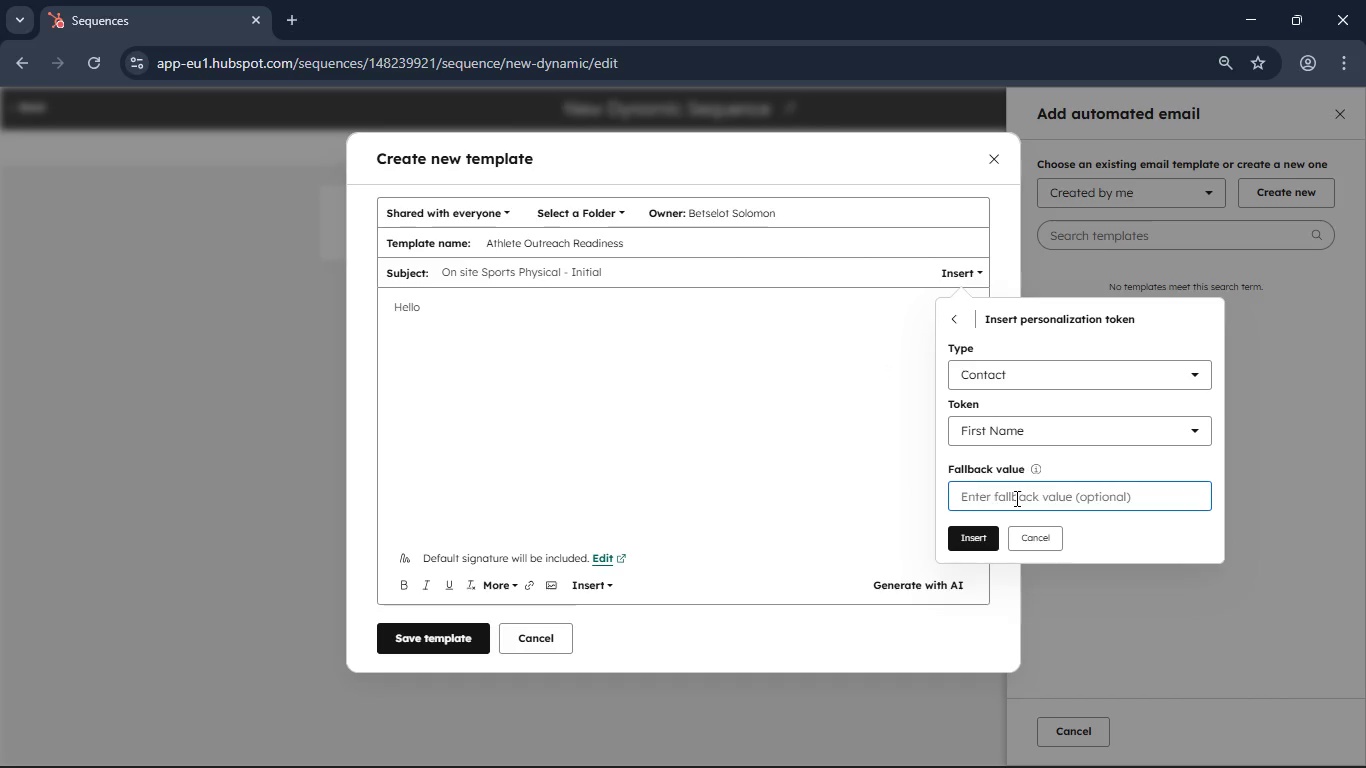 
type(there)
 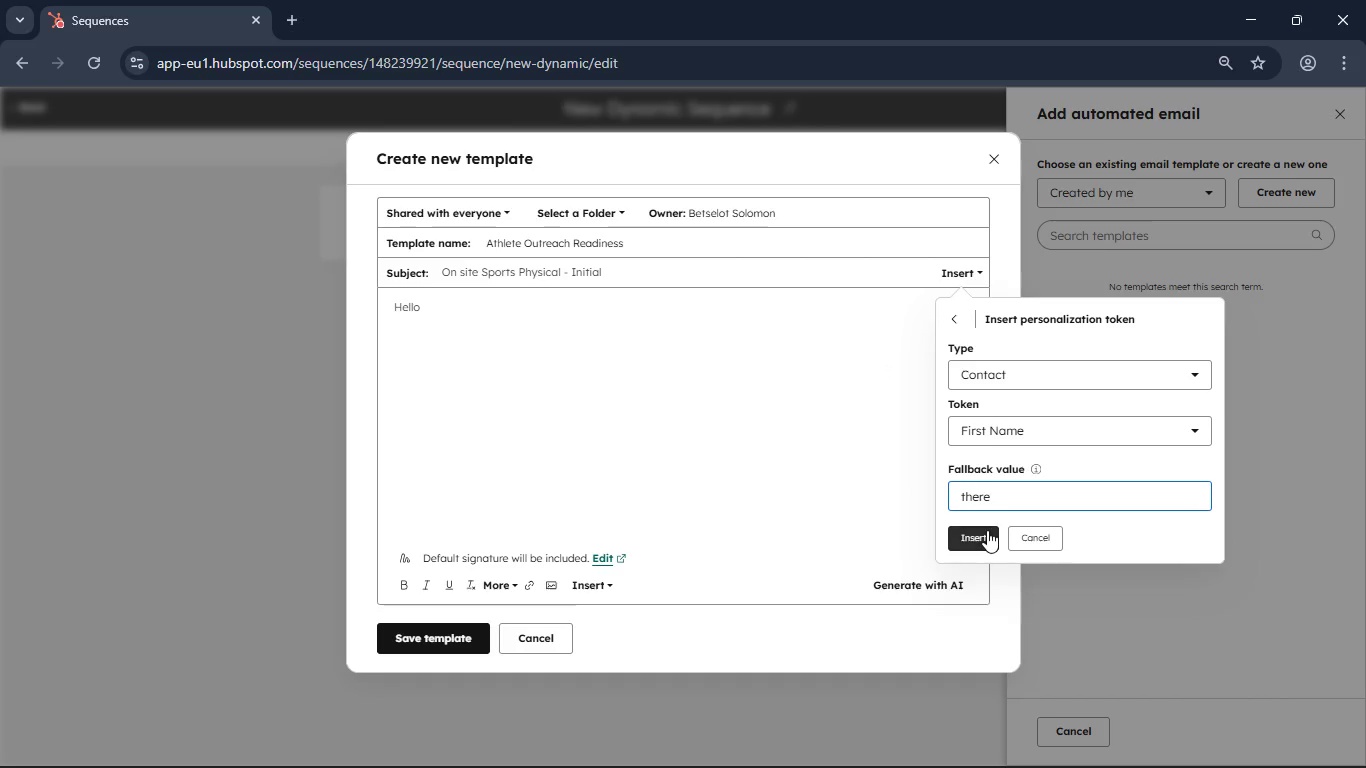 
left_click([987, 530])
 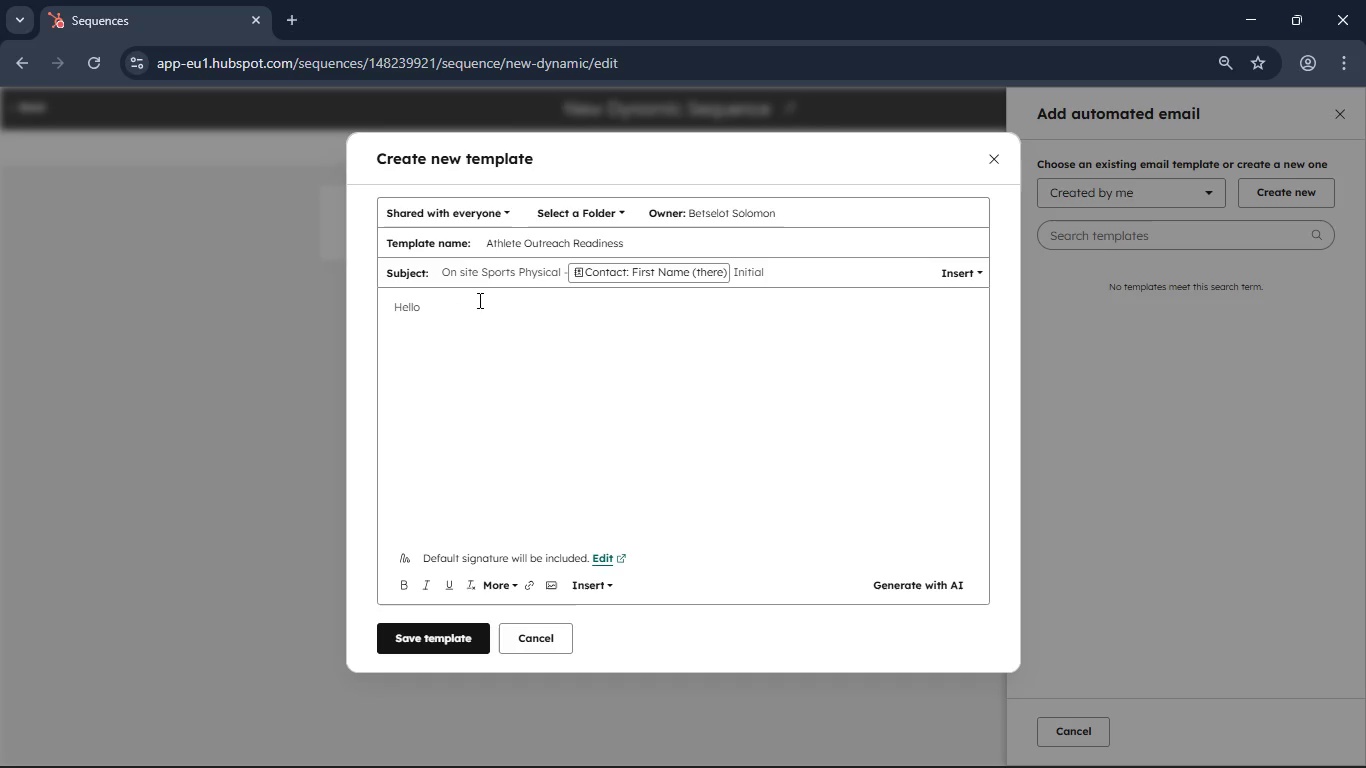 
left_click_drag(start_coordinate=[629, 271], to_coordinate=[512, 316])
 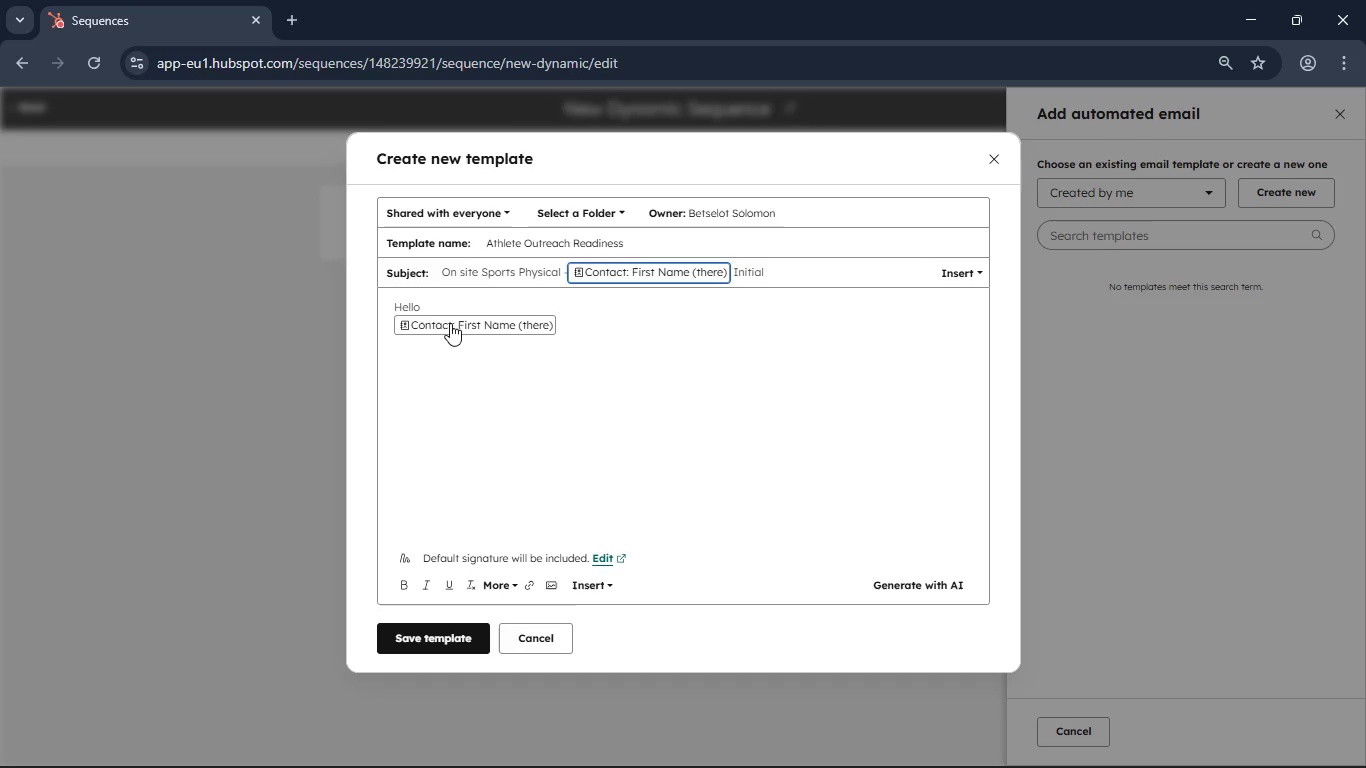 
left_click_drag(start_coordinate=[444, 323], to_coordinate=[472, 304])
 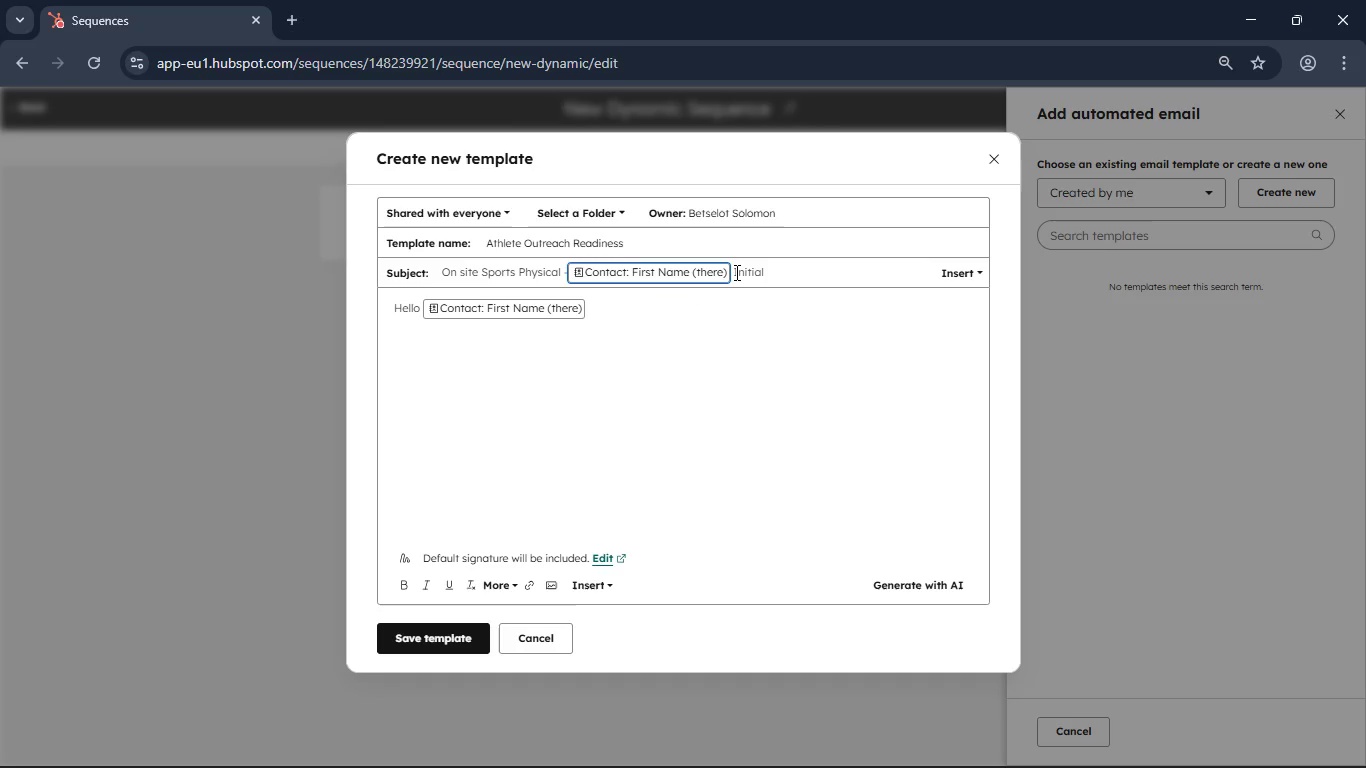 
left_click([735, 272])
 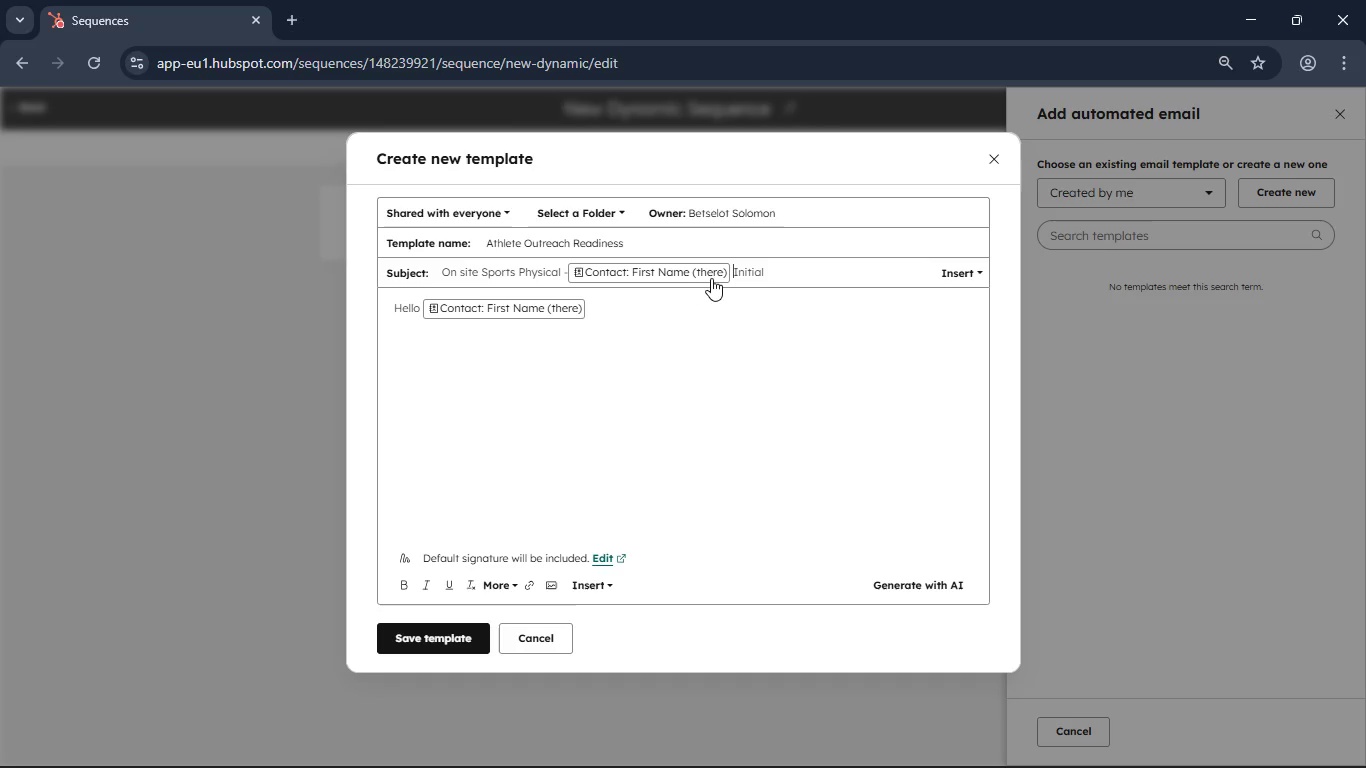 
left_click([711, 278])
 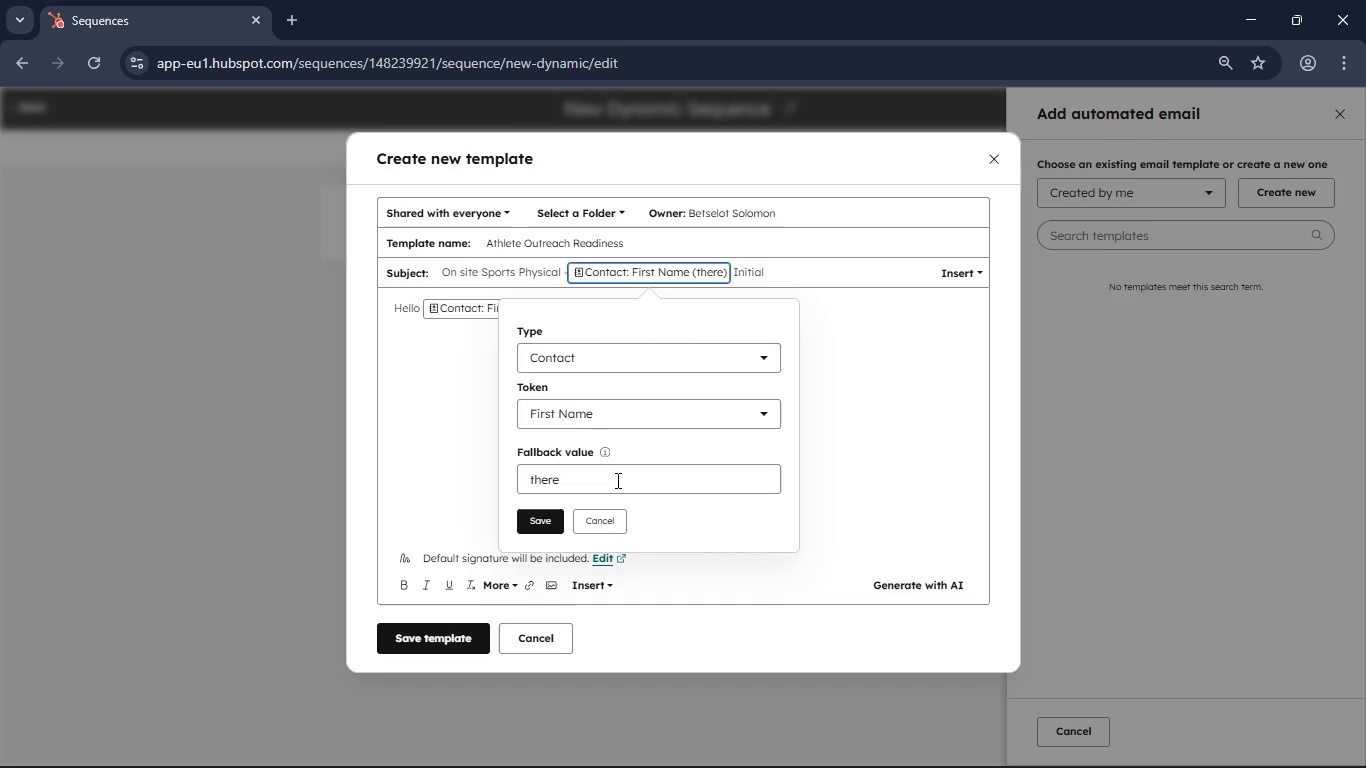 
left_click([603, 513])
 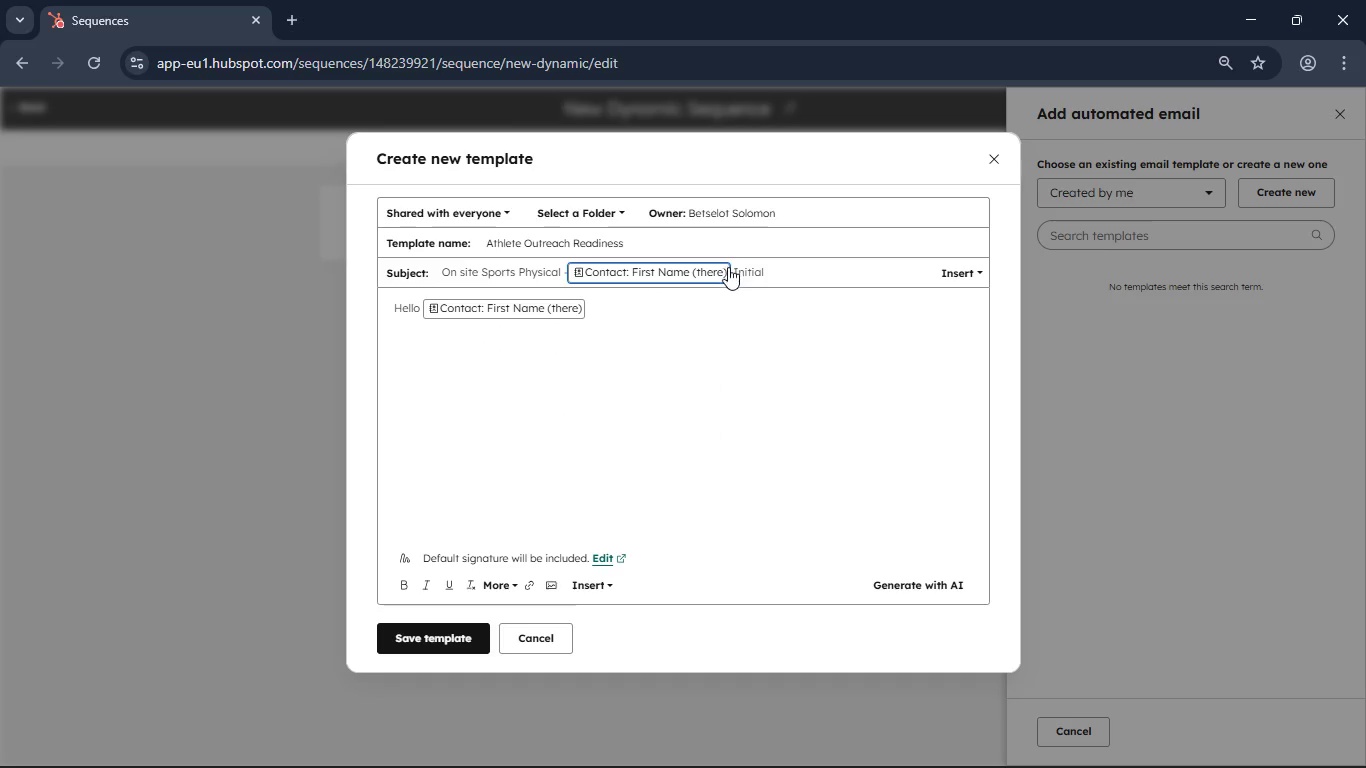 
left_click([731, 270])
 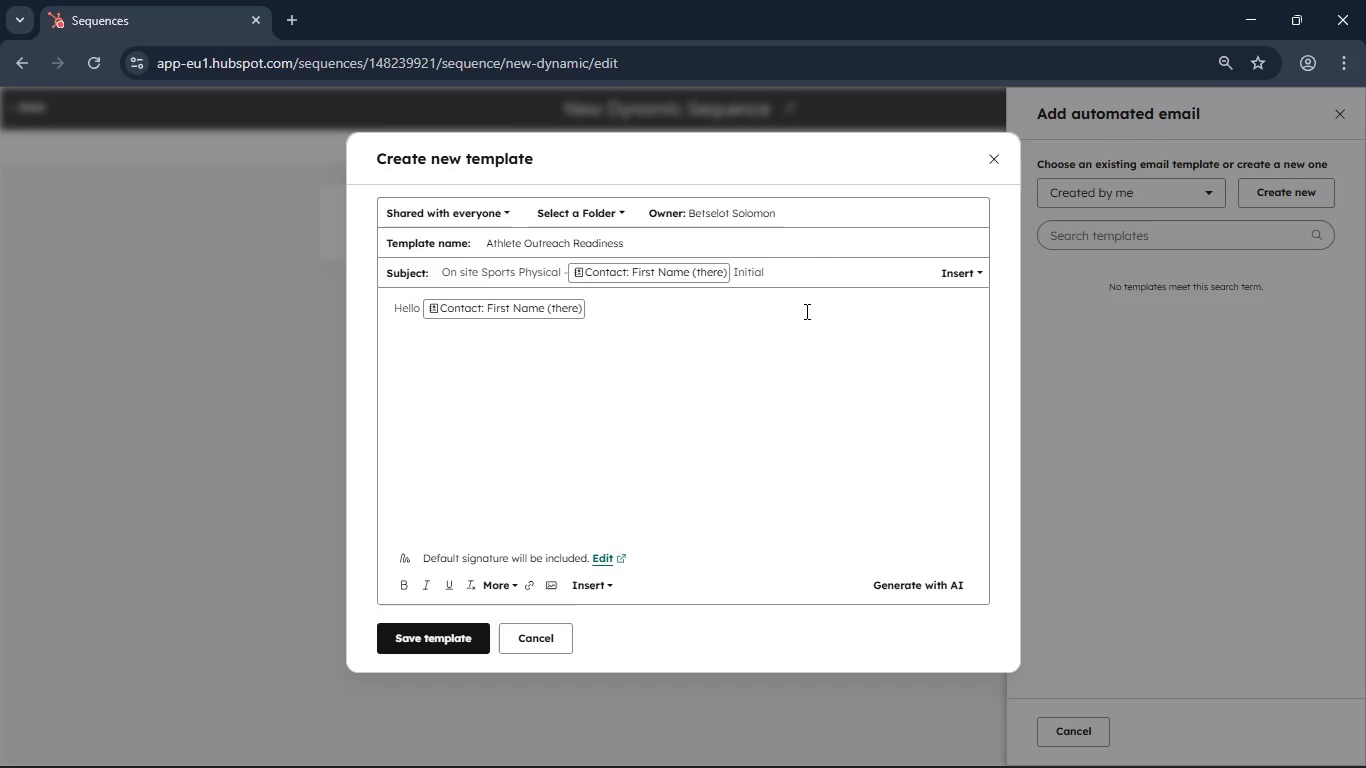 
key(Backspace)
 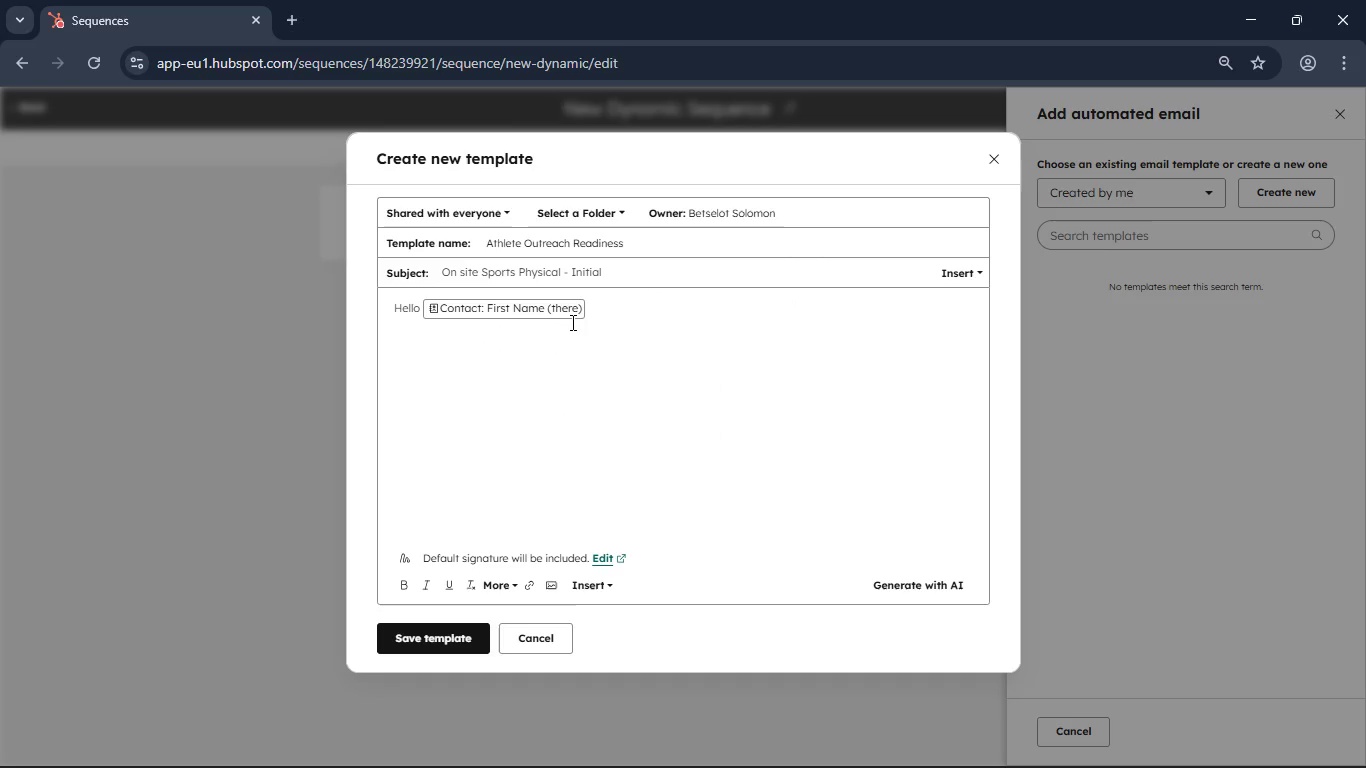 
left_click([596, 315])
 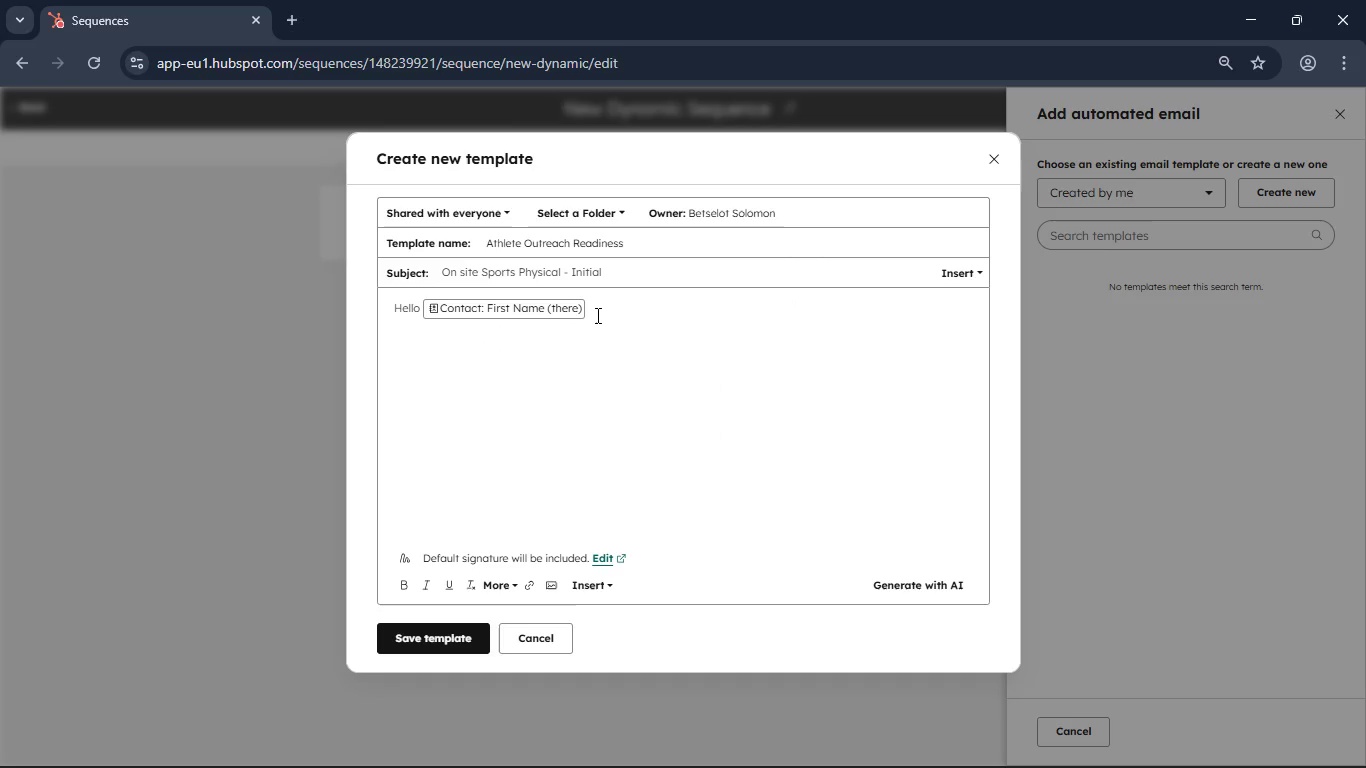 
key(Comma)
 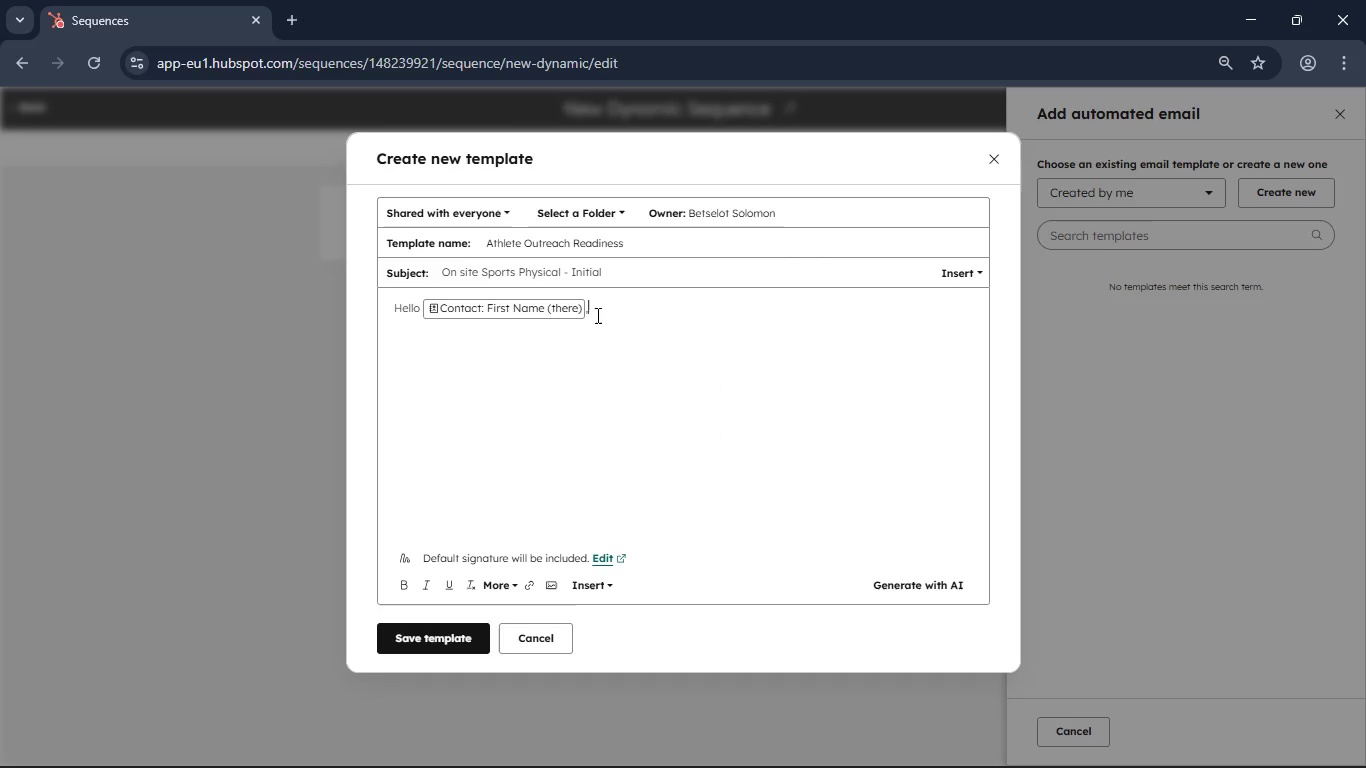 
key(Enter)
 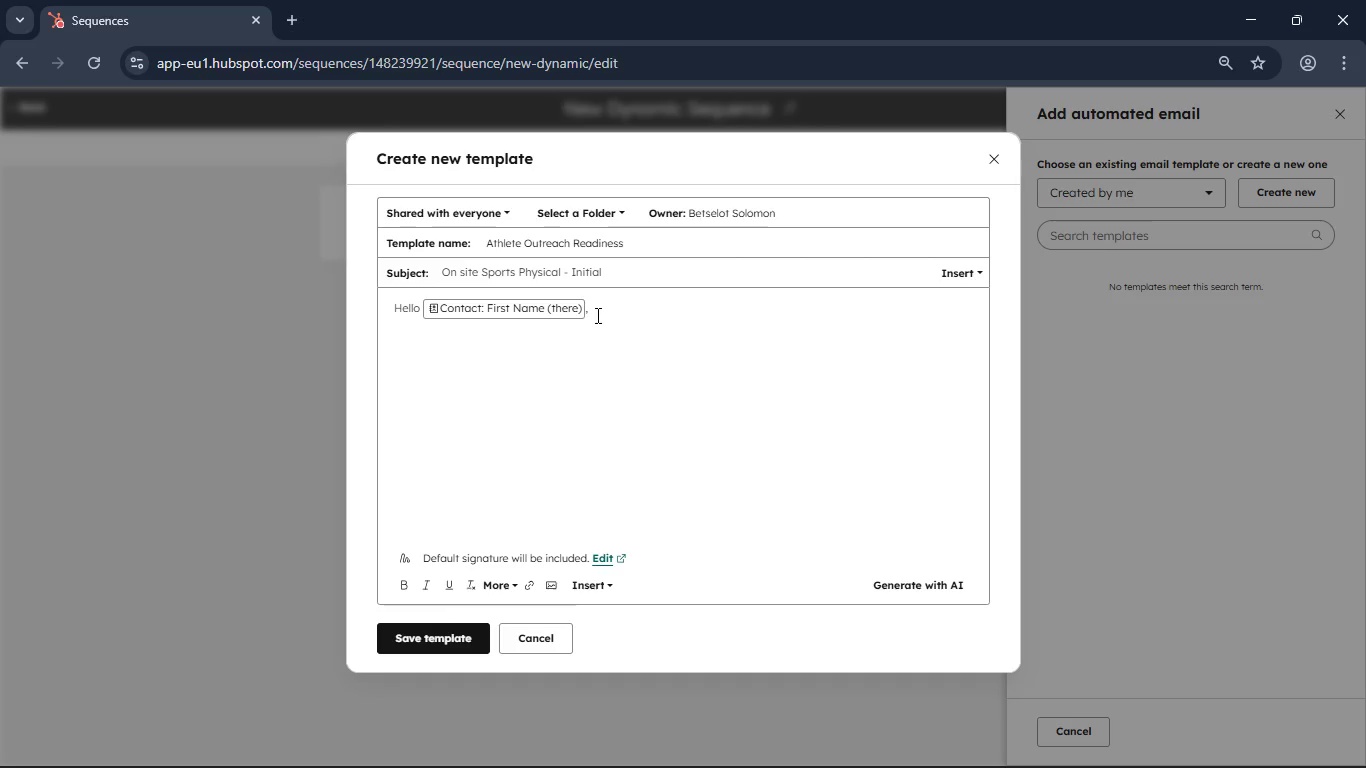 
type(I am Rea)
key(Backspace)
key(Backspace)
key(Backspace)
type(reaching out from Stride & Heat)
key(Backspace)
type(lth Mobile Clinic )
key(Backspace)
type(. We specialize in providing o )
key(Backspace)
type(n site sports physical and cardiac)
 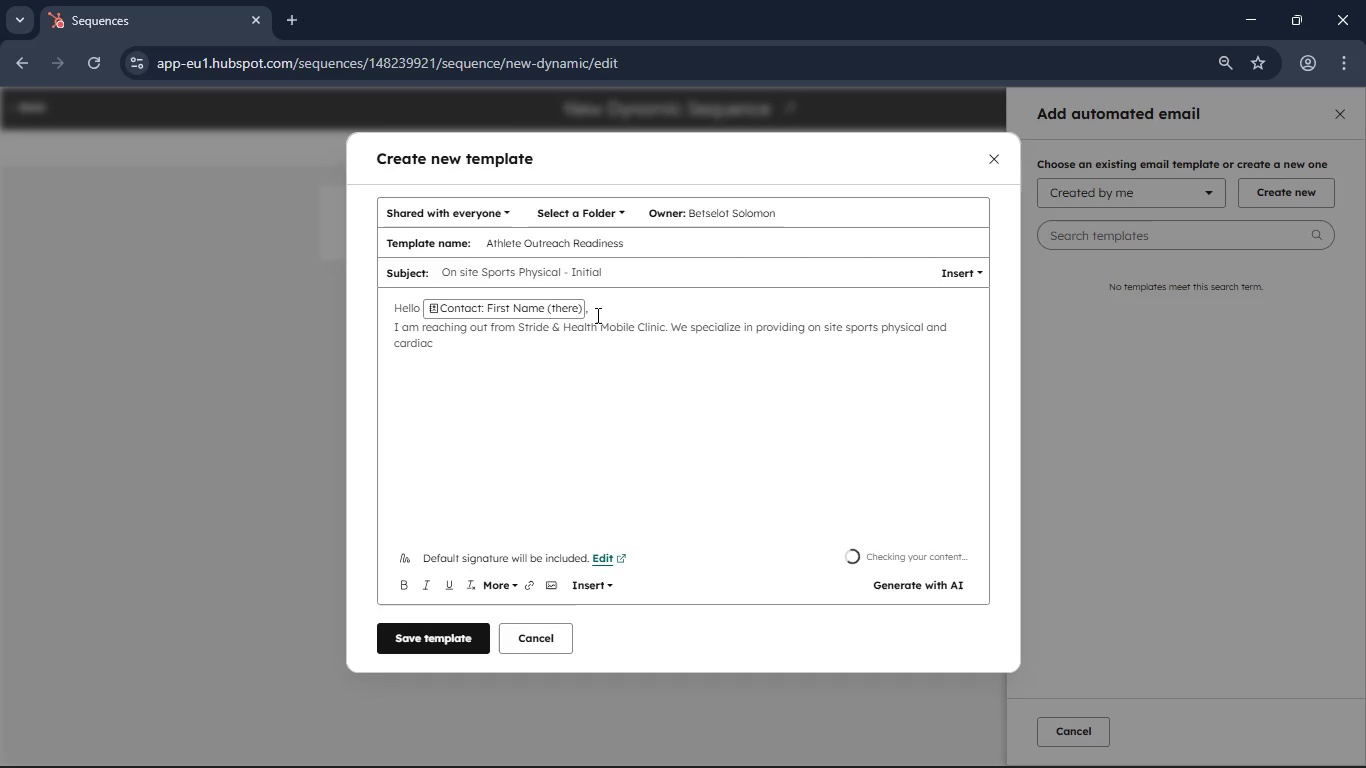 
type( screening)
 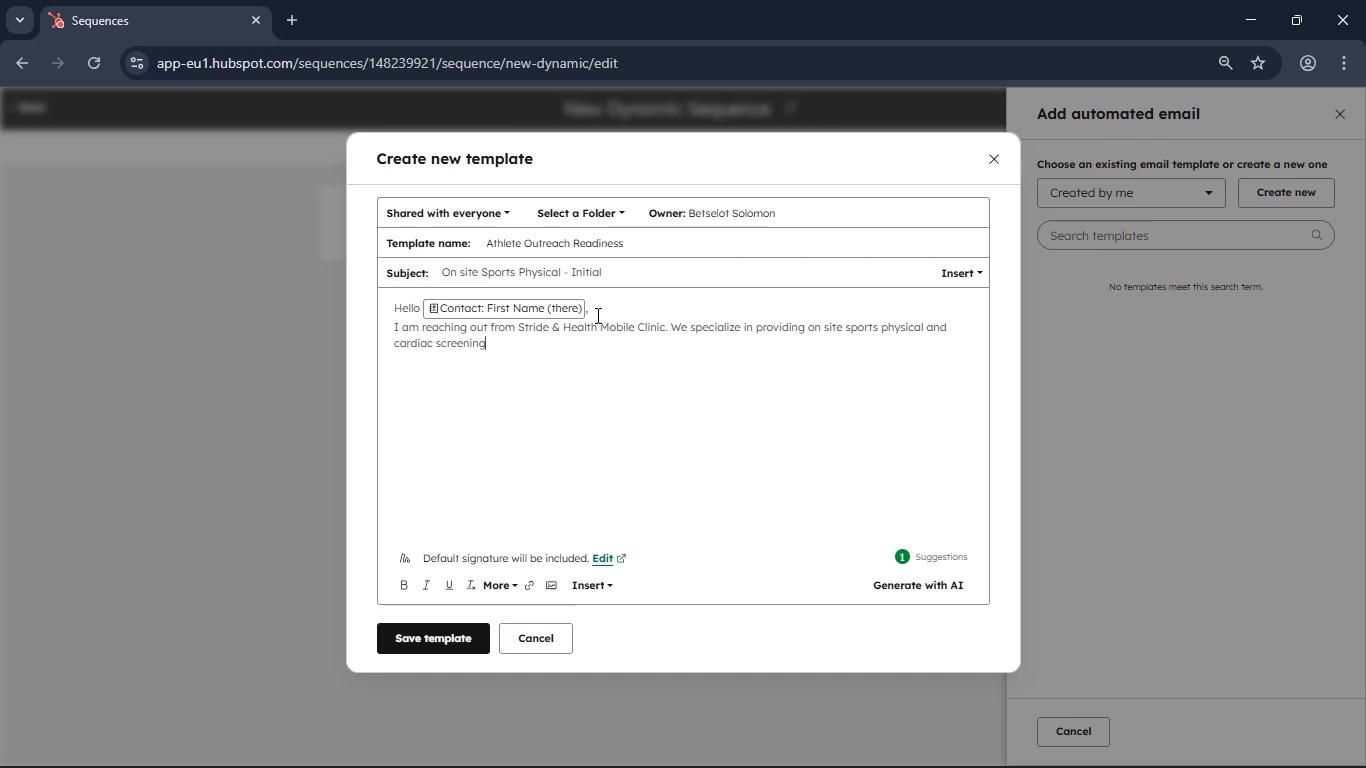 
type( directly at schools. )
 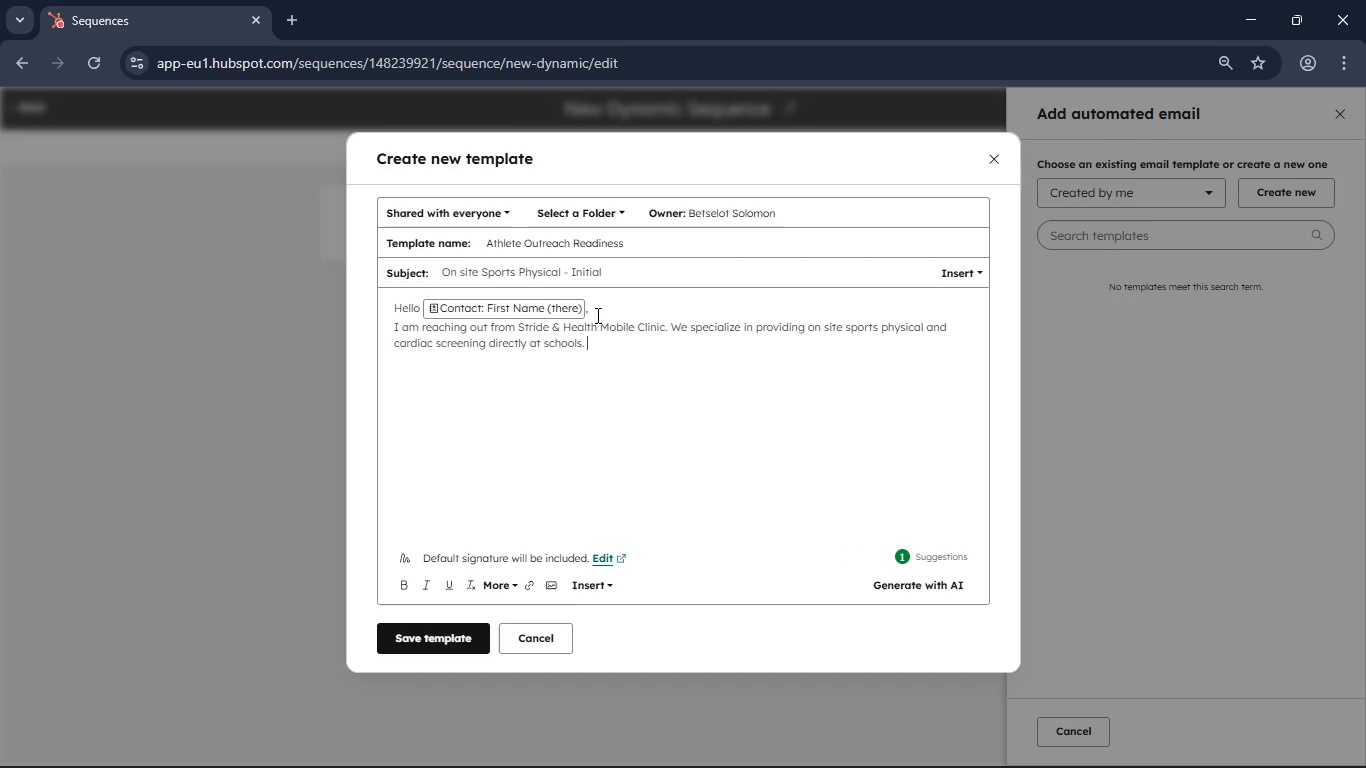 
type(For )
key(Backspace)
key(Backspace)
key(Backspace)
key(Backspace)
key(Backspace)
key(Backspace)
type( like )
 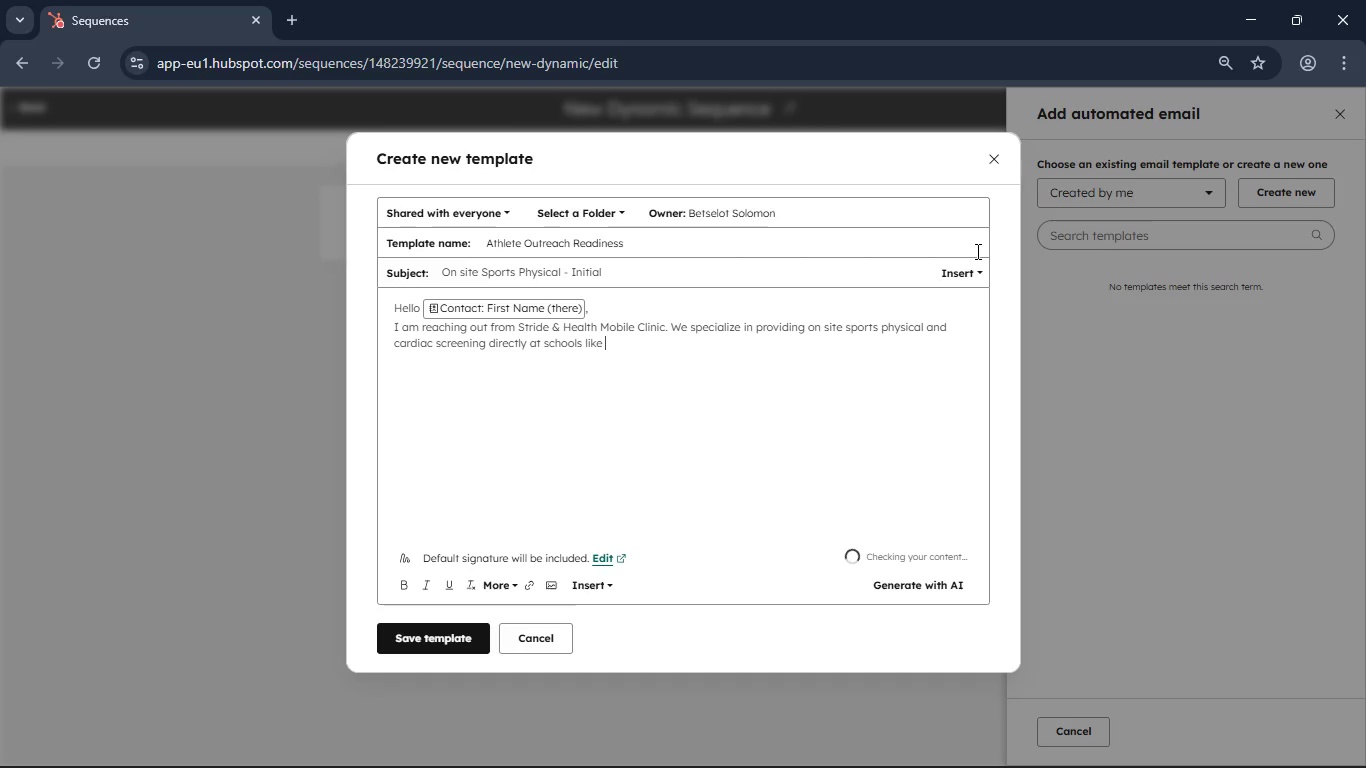 
left_click([973, 276])
 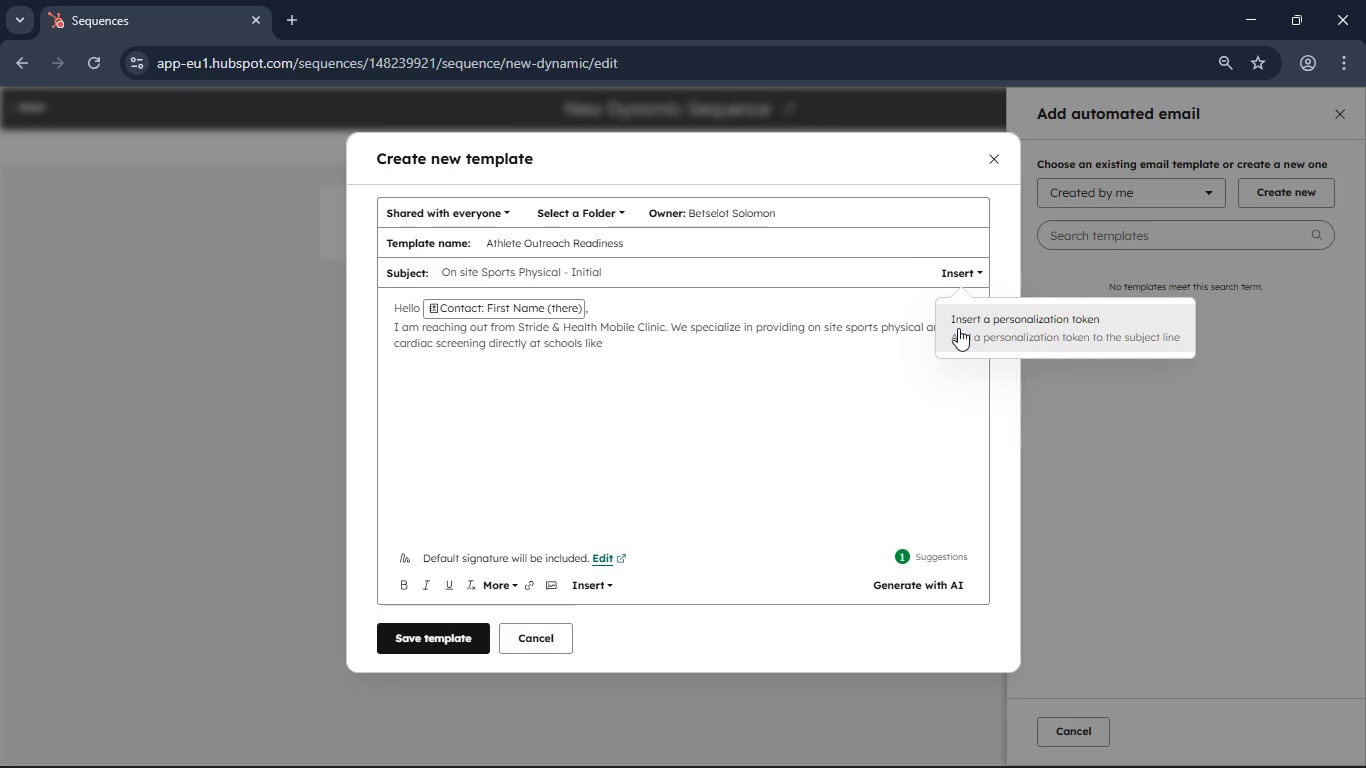 
left_click([958, 328])
 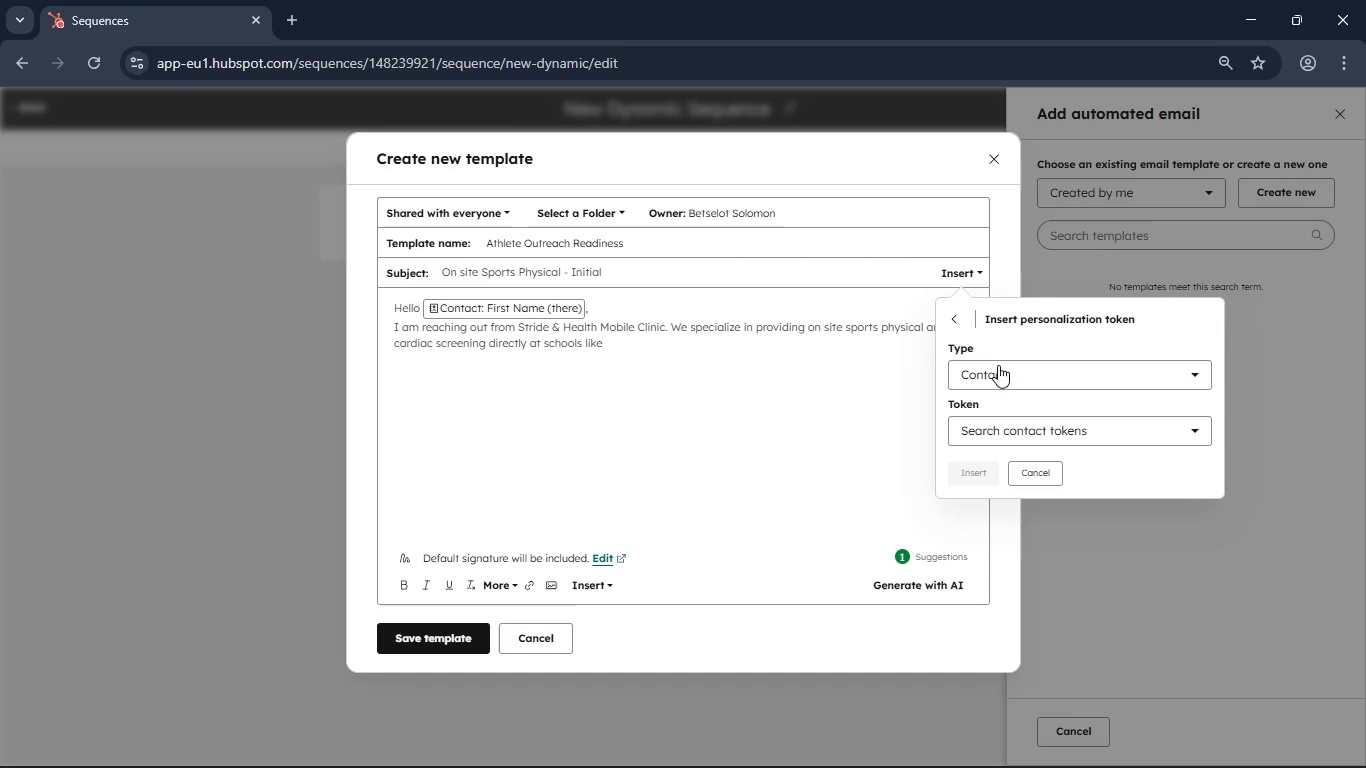 
left_click([998, 365])
 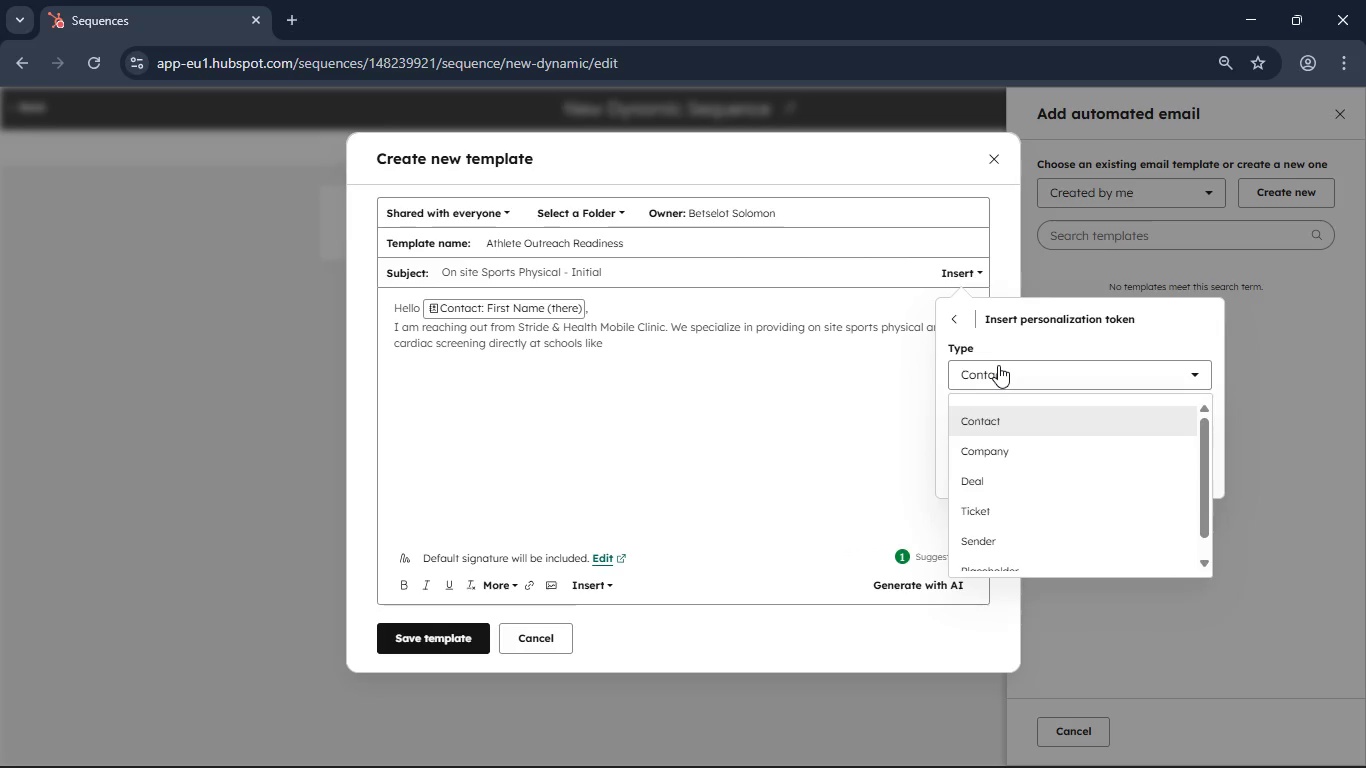 
left_click([998, 365])
 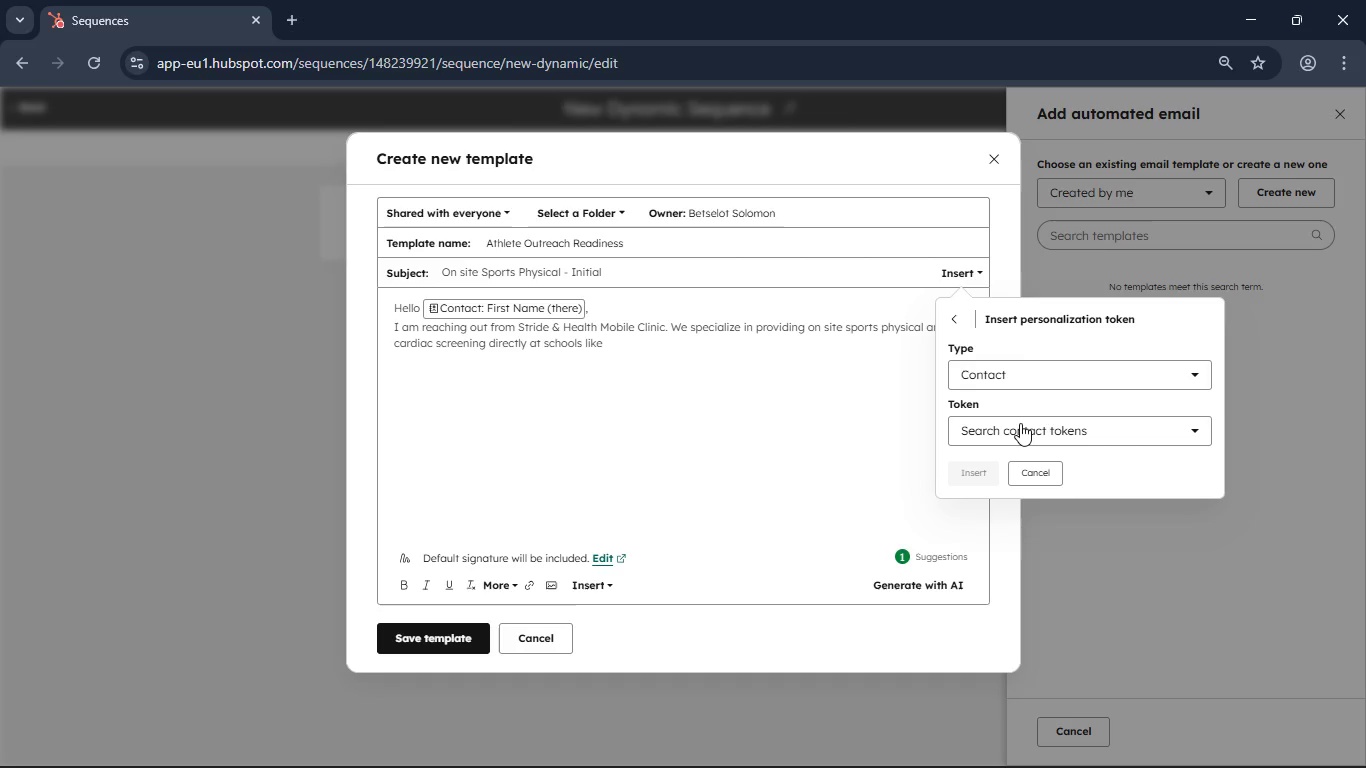 
left_click([1020, 423])
 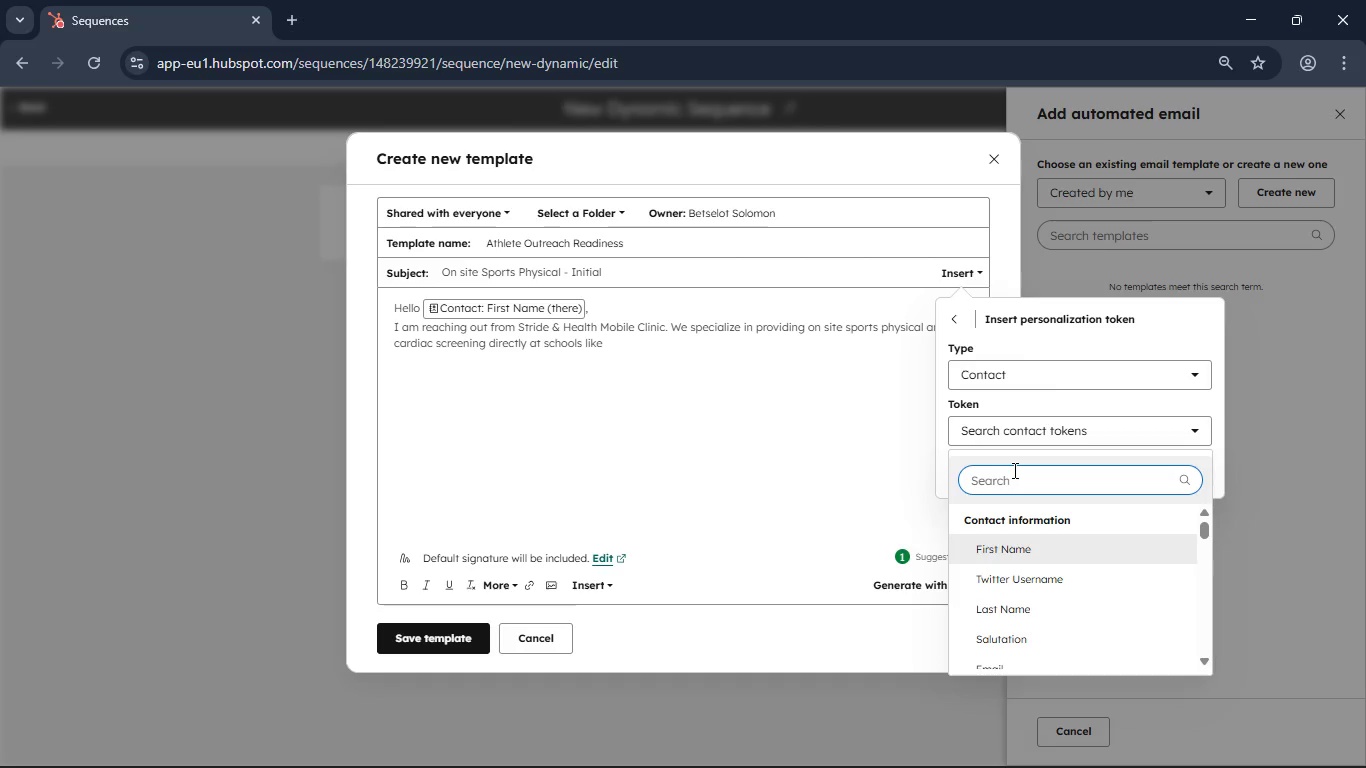 
type(comp)
 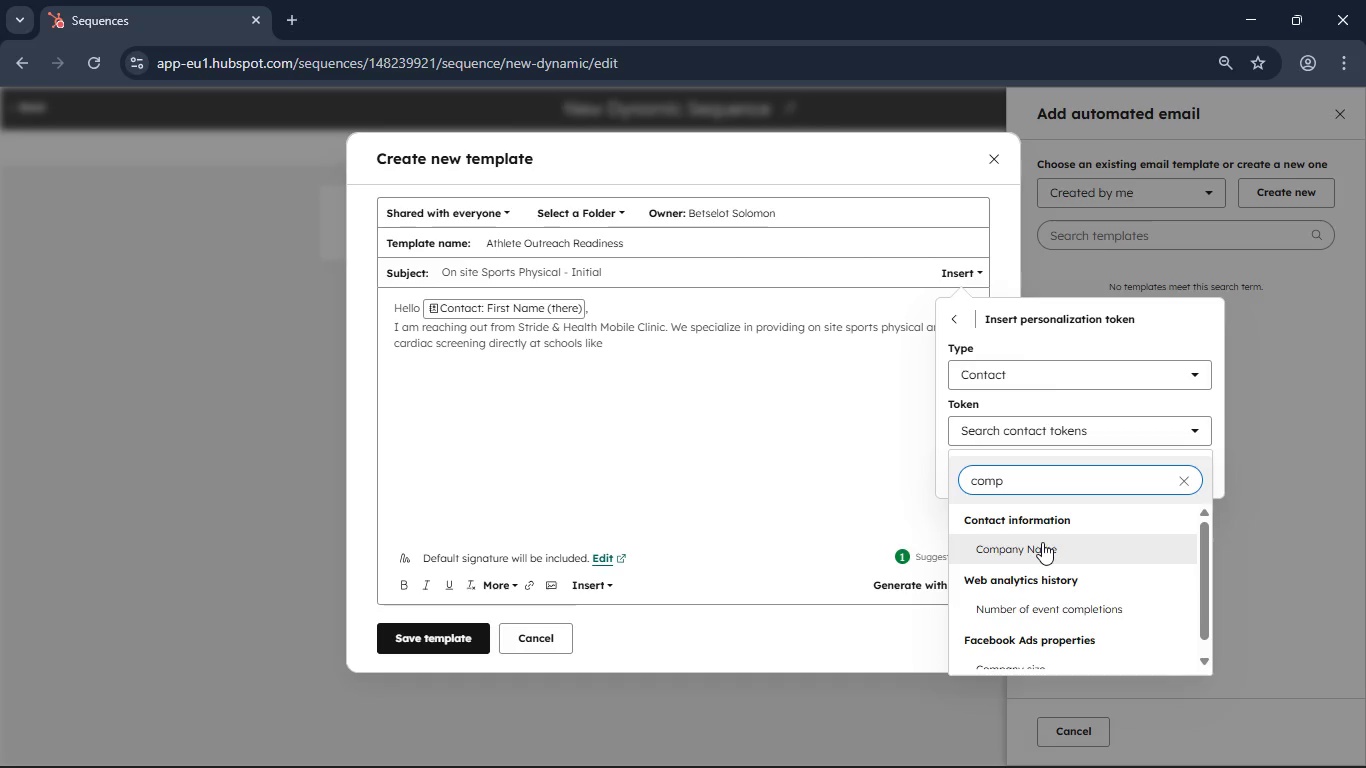 
left_click([1042, 542])
 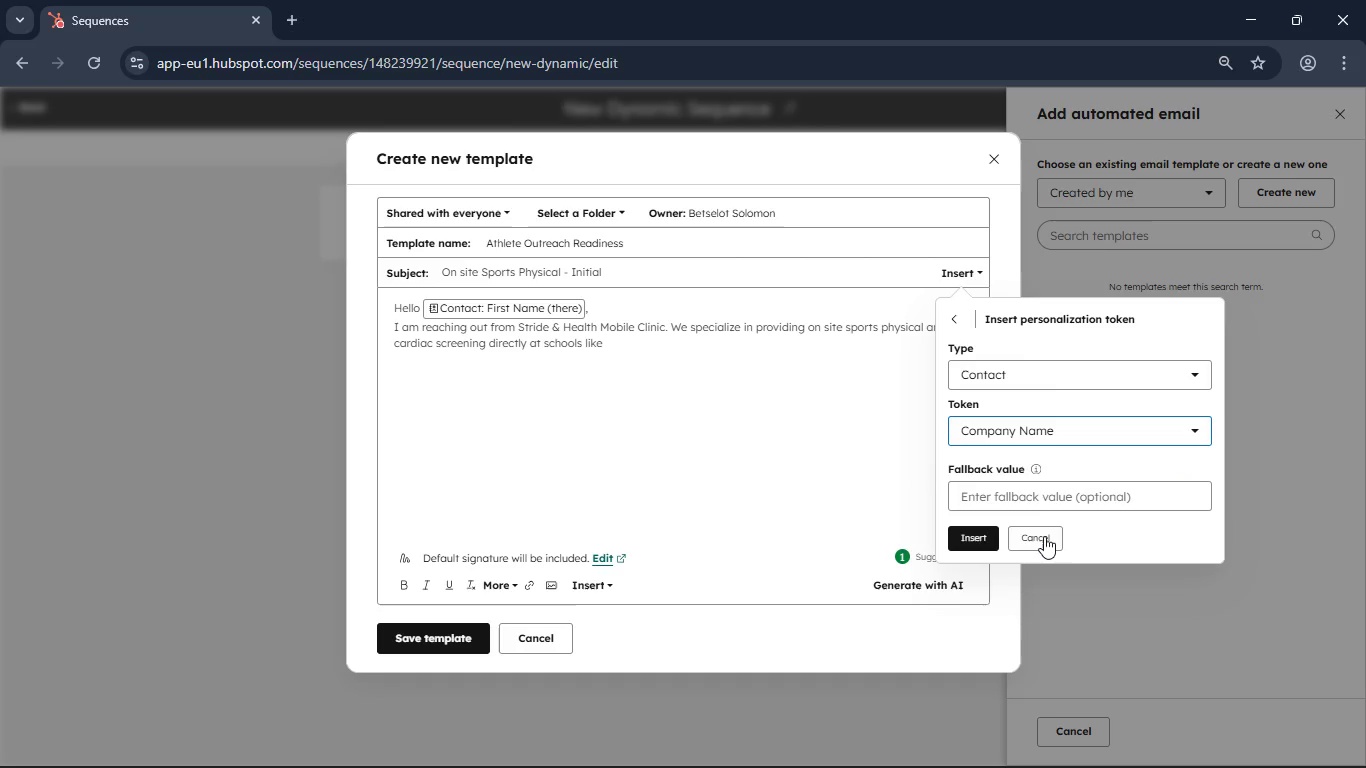 
left_click([1006, 501])
 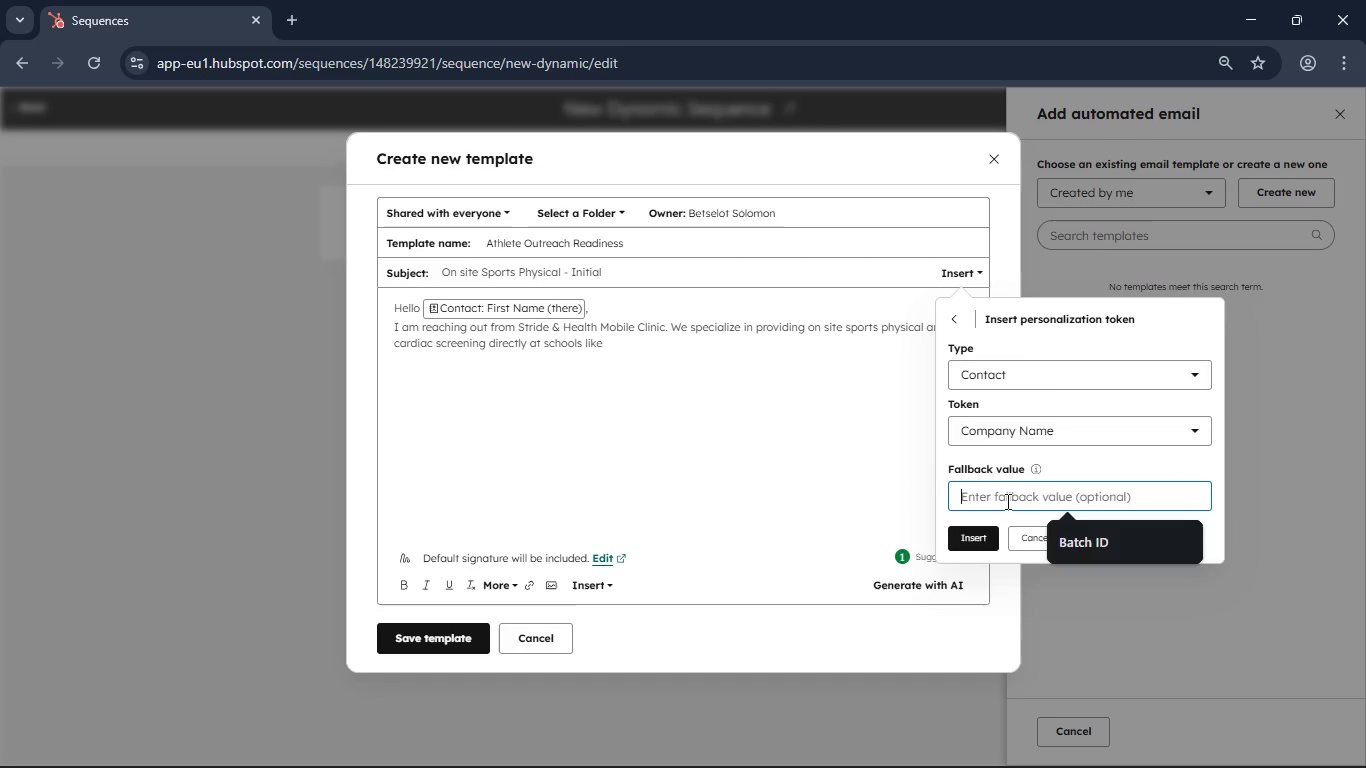 
type(Company)
 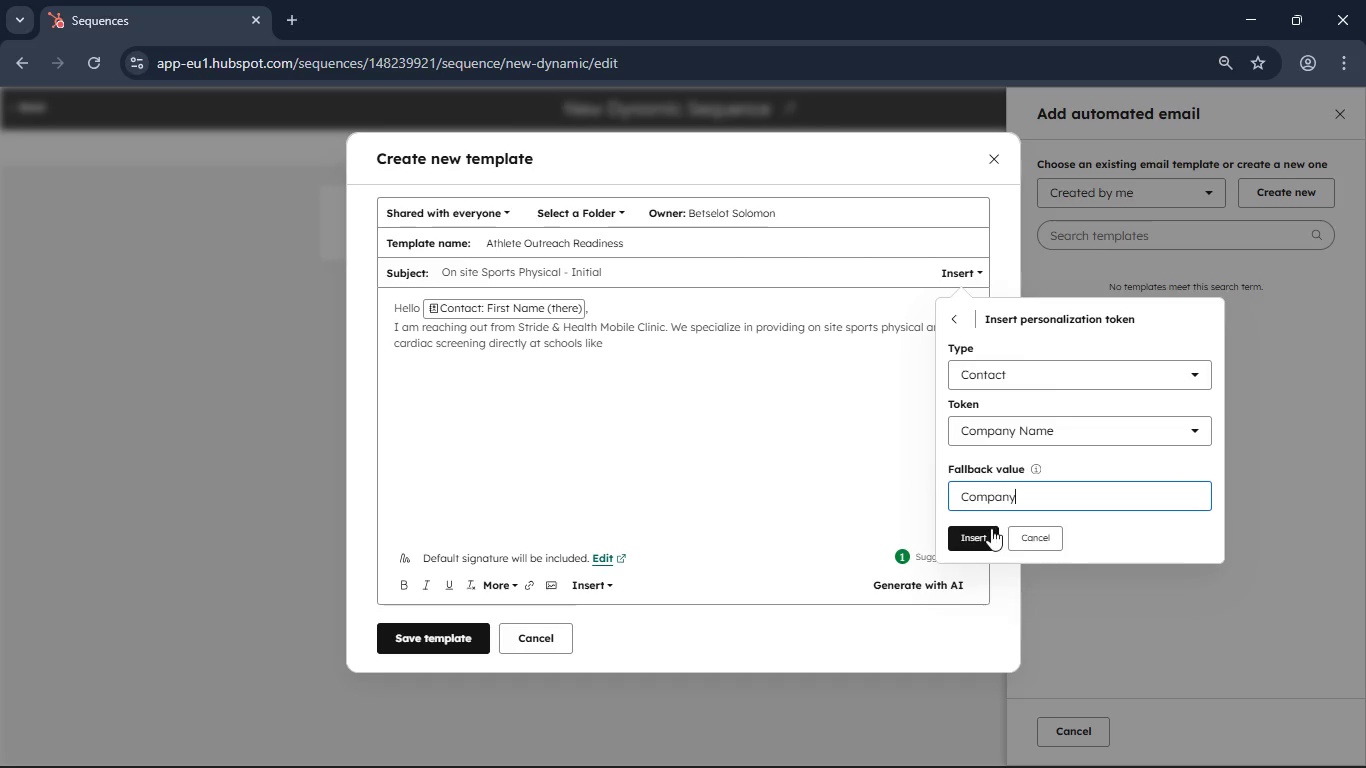 
left_click([981, 532])
 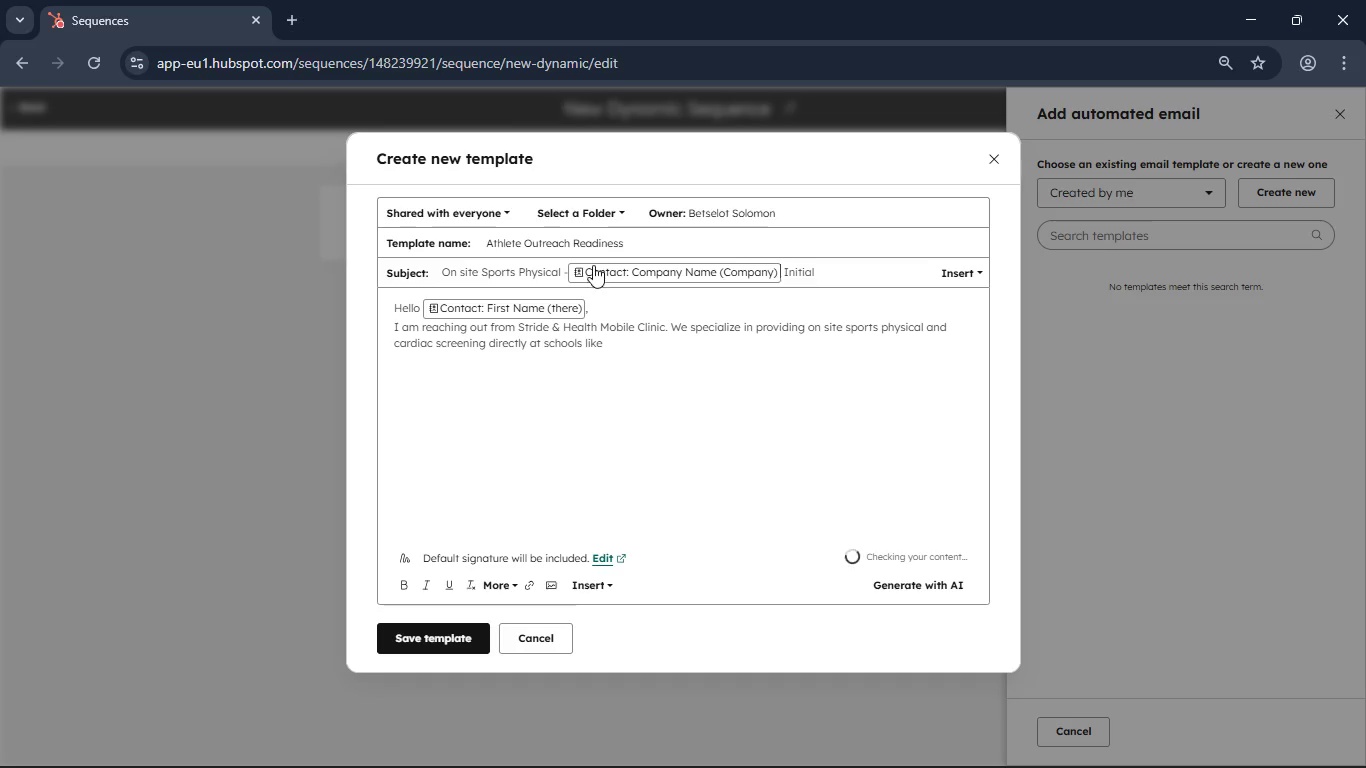 
left_click_drag(start_coordinate=[587, 267], to_coordinate=[623, 345])
 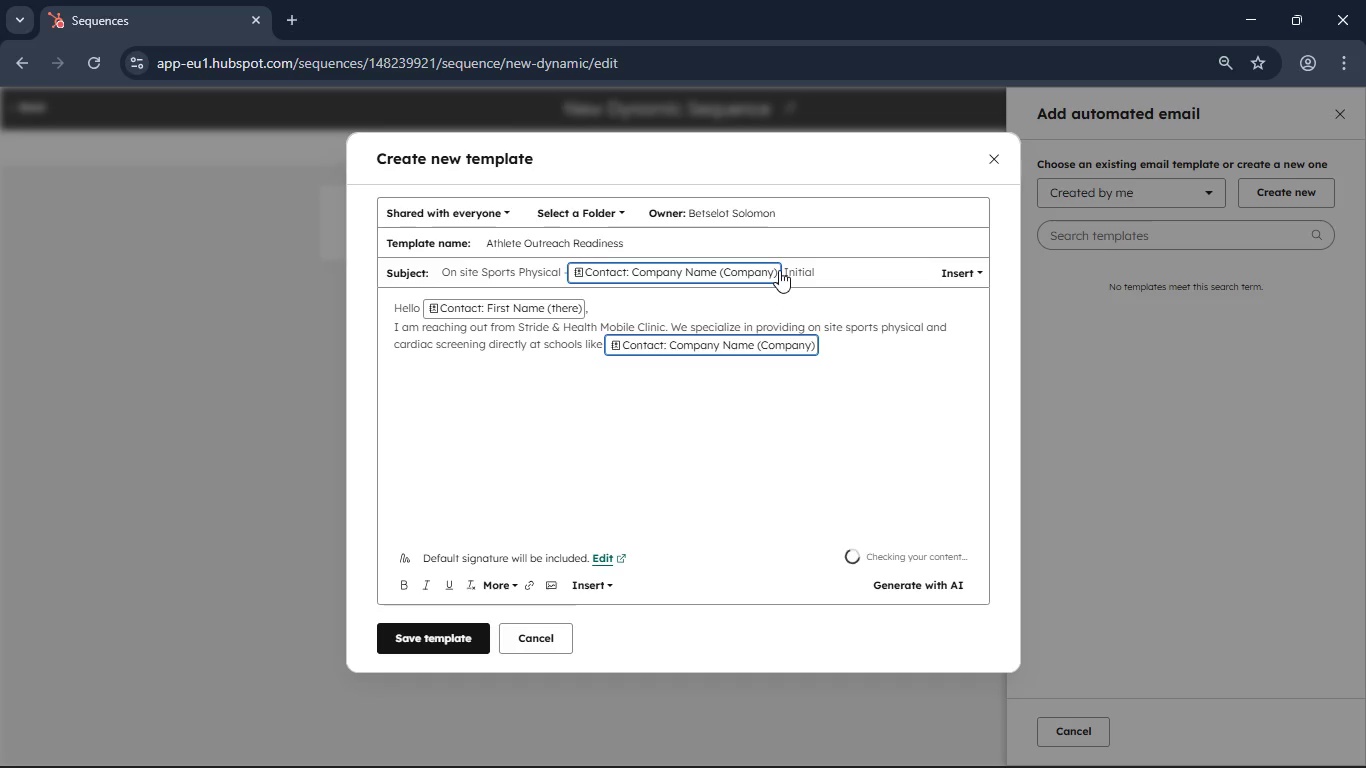 
left_click([784, 270])
 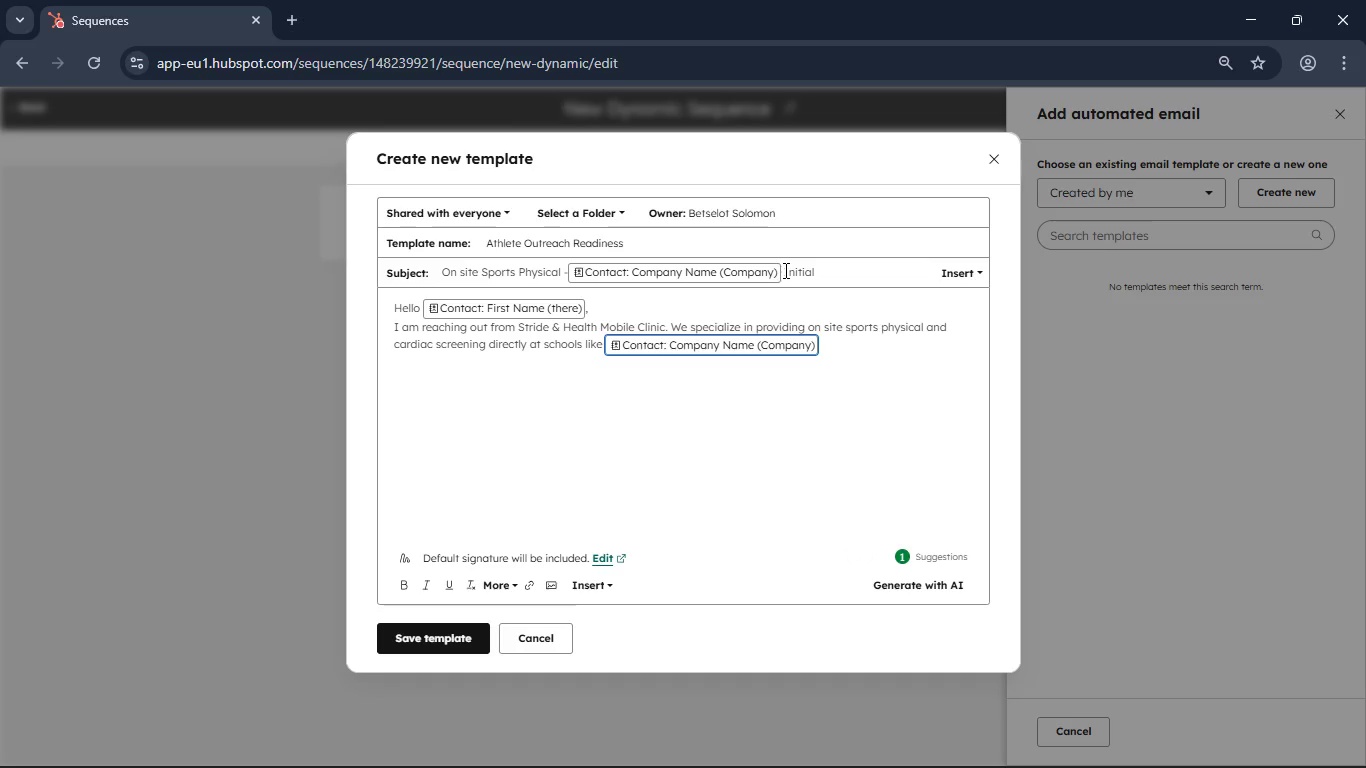 
key(Backspace)
 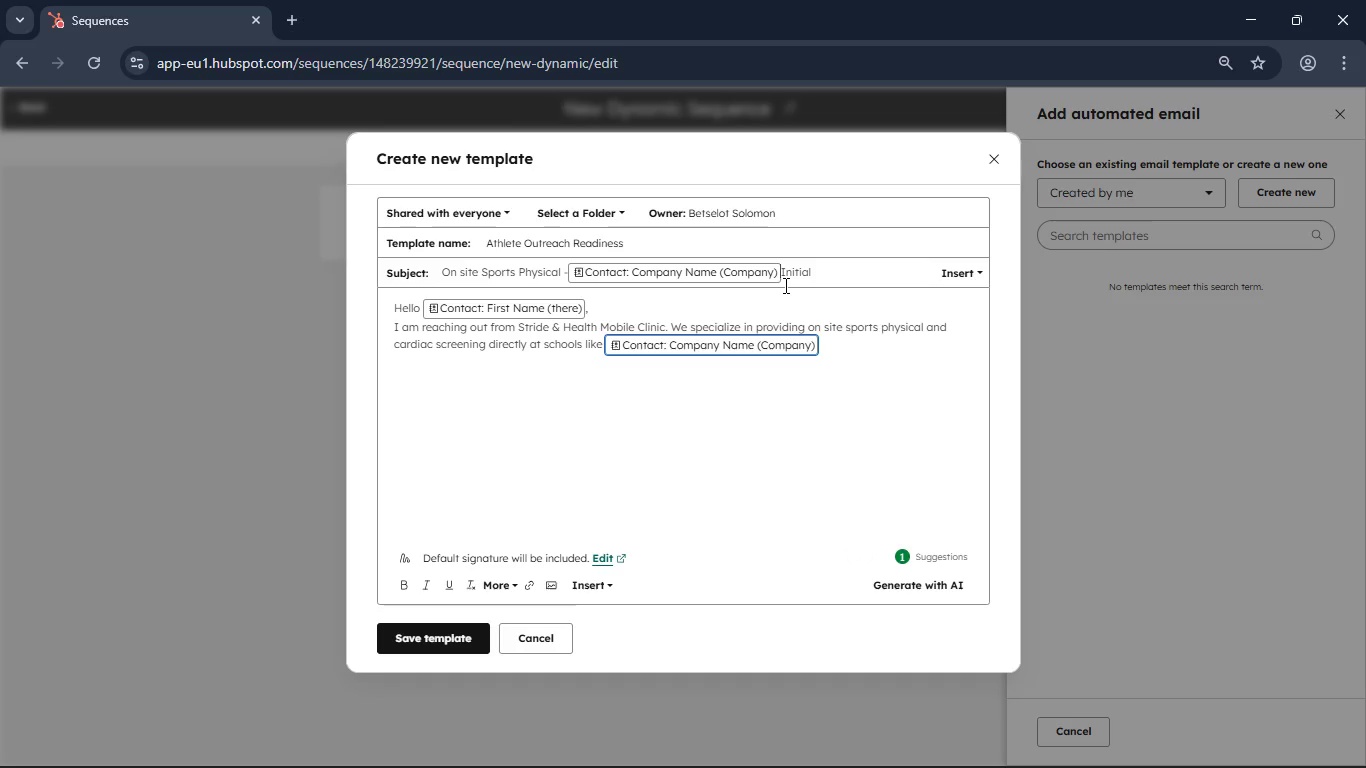 
left_click([783, 285])
 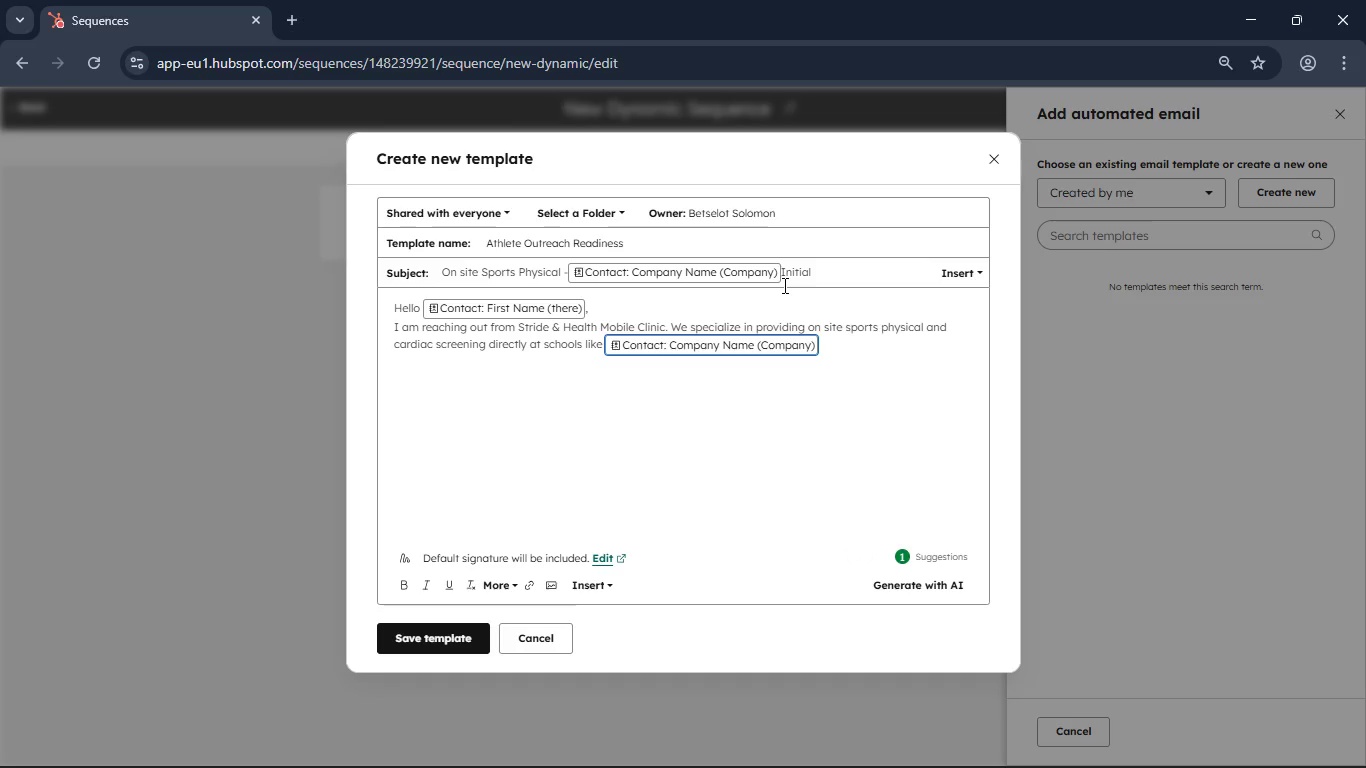 
key(Backspace)
 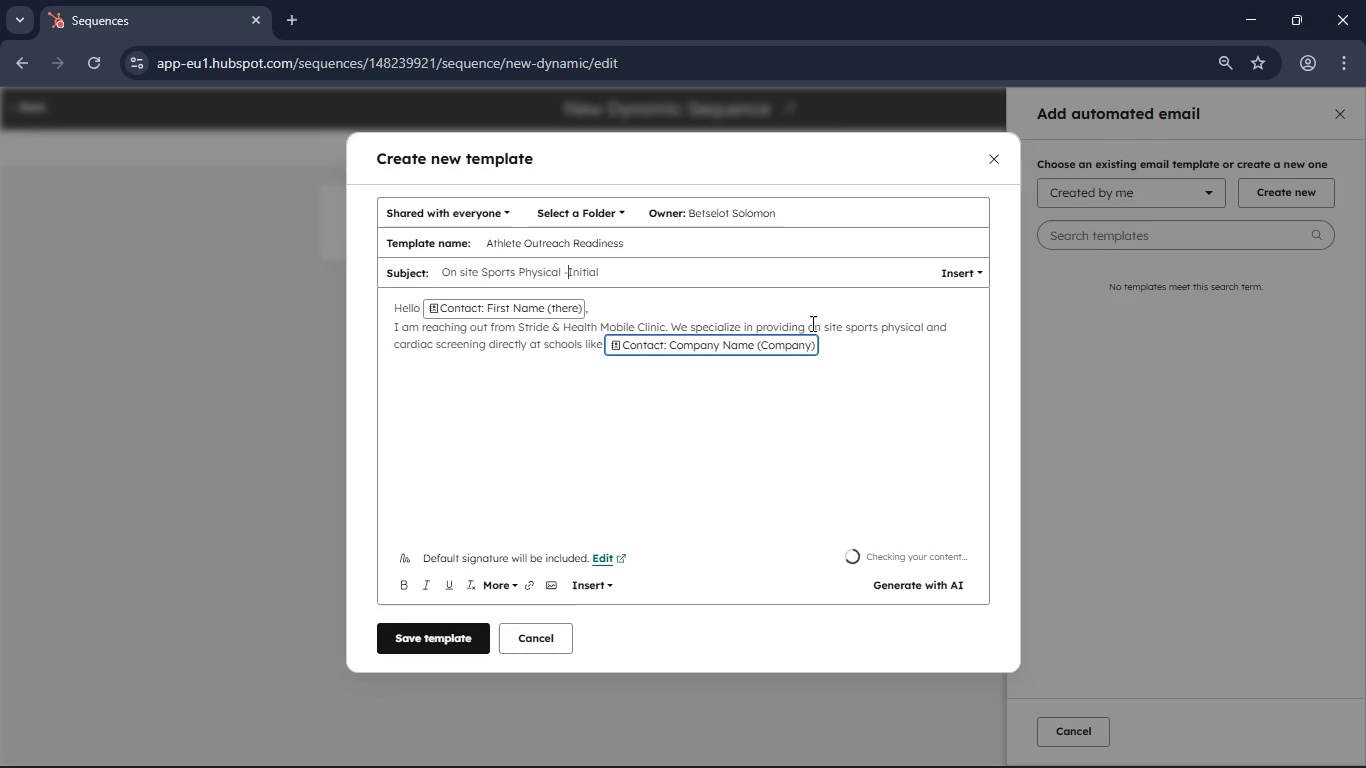 
left_click([829, 349])
 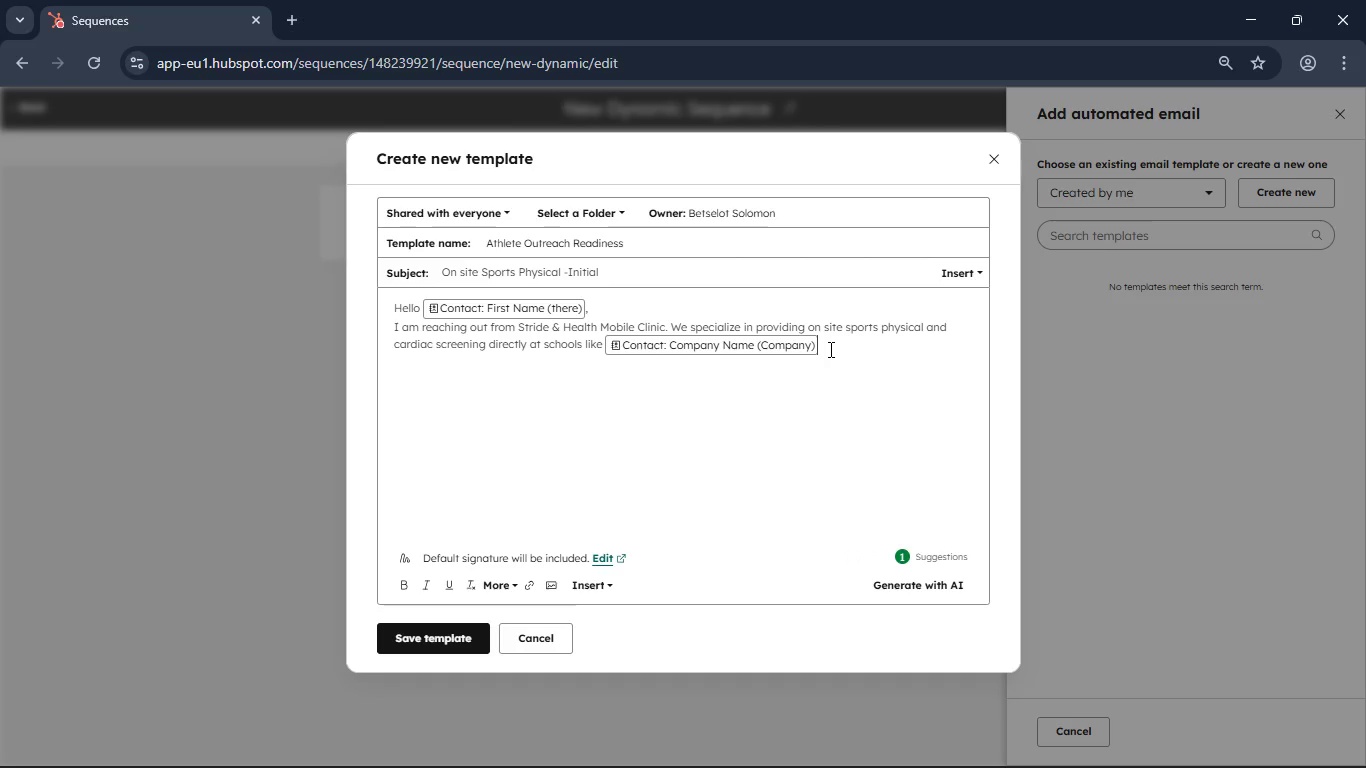 
key(Enter)
 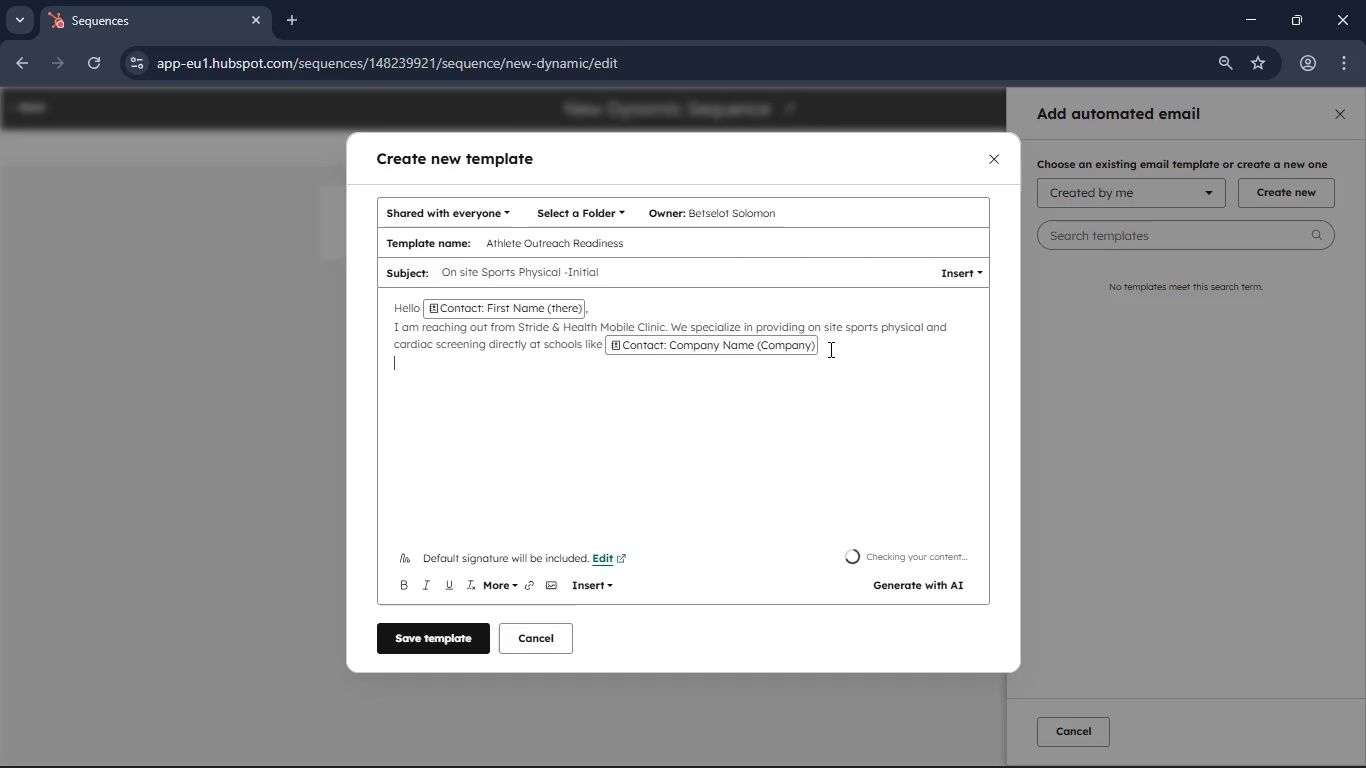 
key(Enter)
 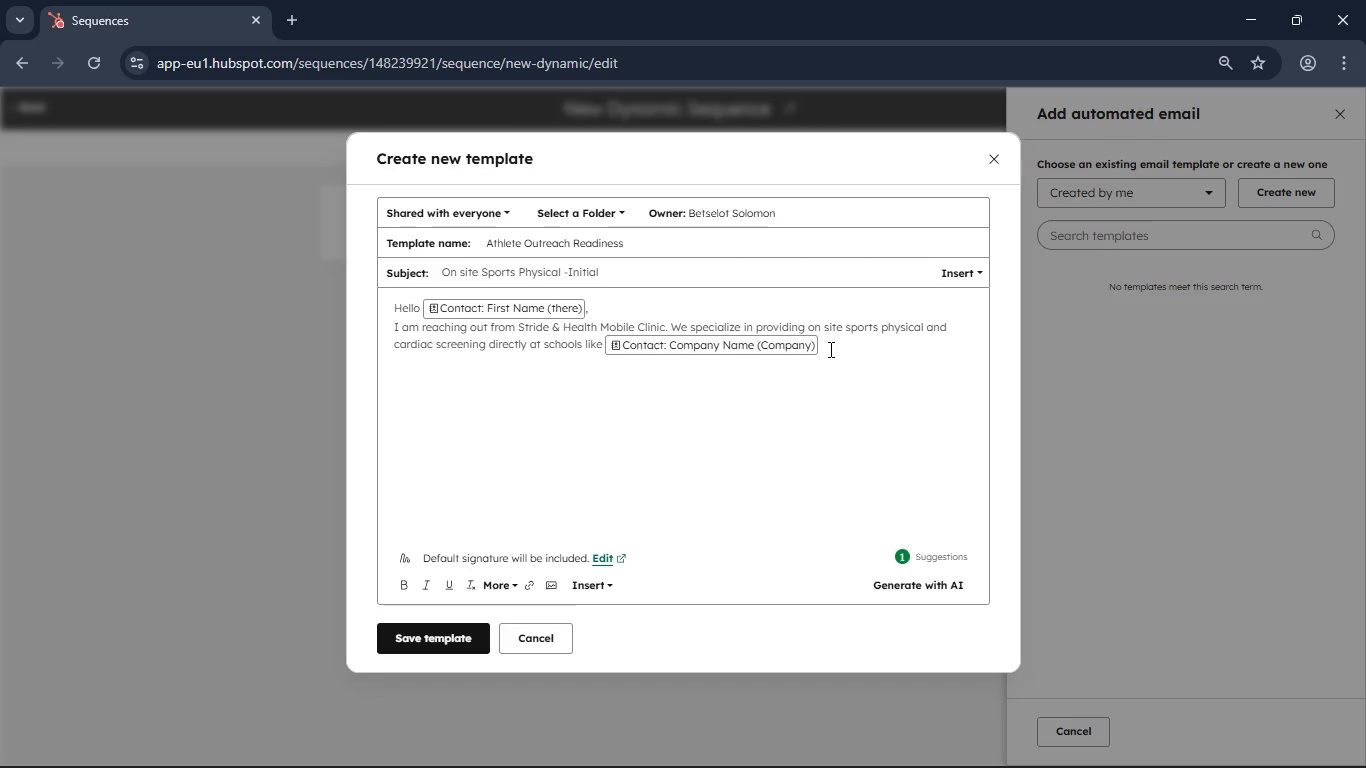 
type(We help Athletic Directore and Athletes :)
 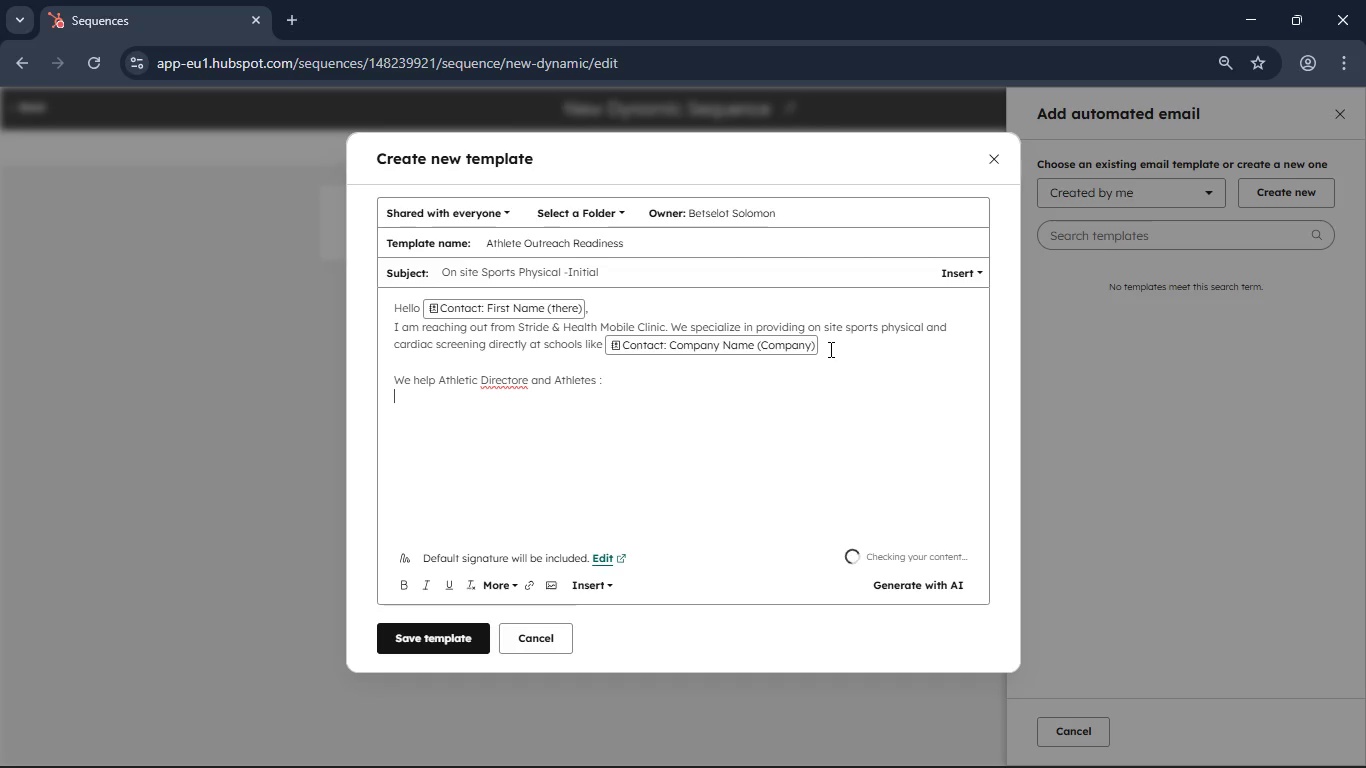 
 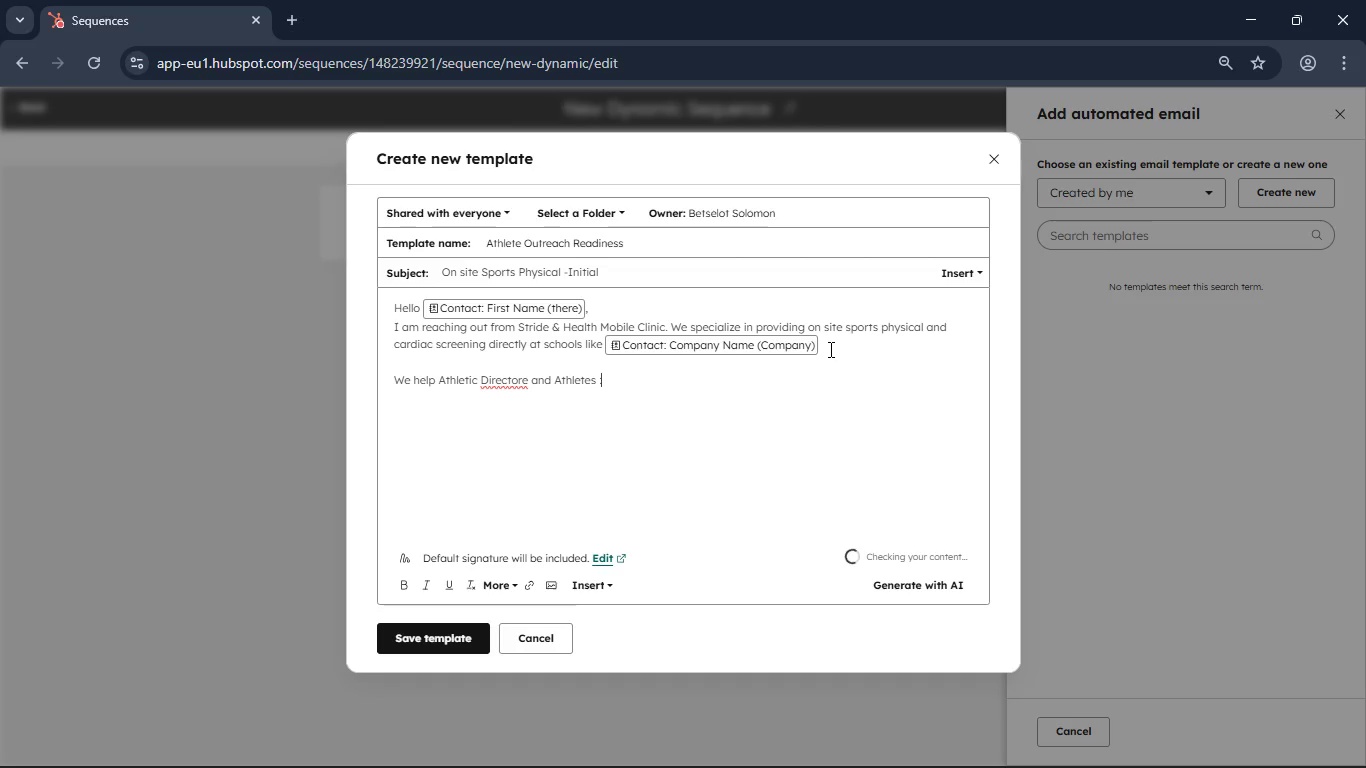 
key(Enter)
 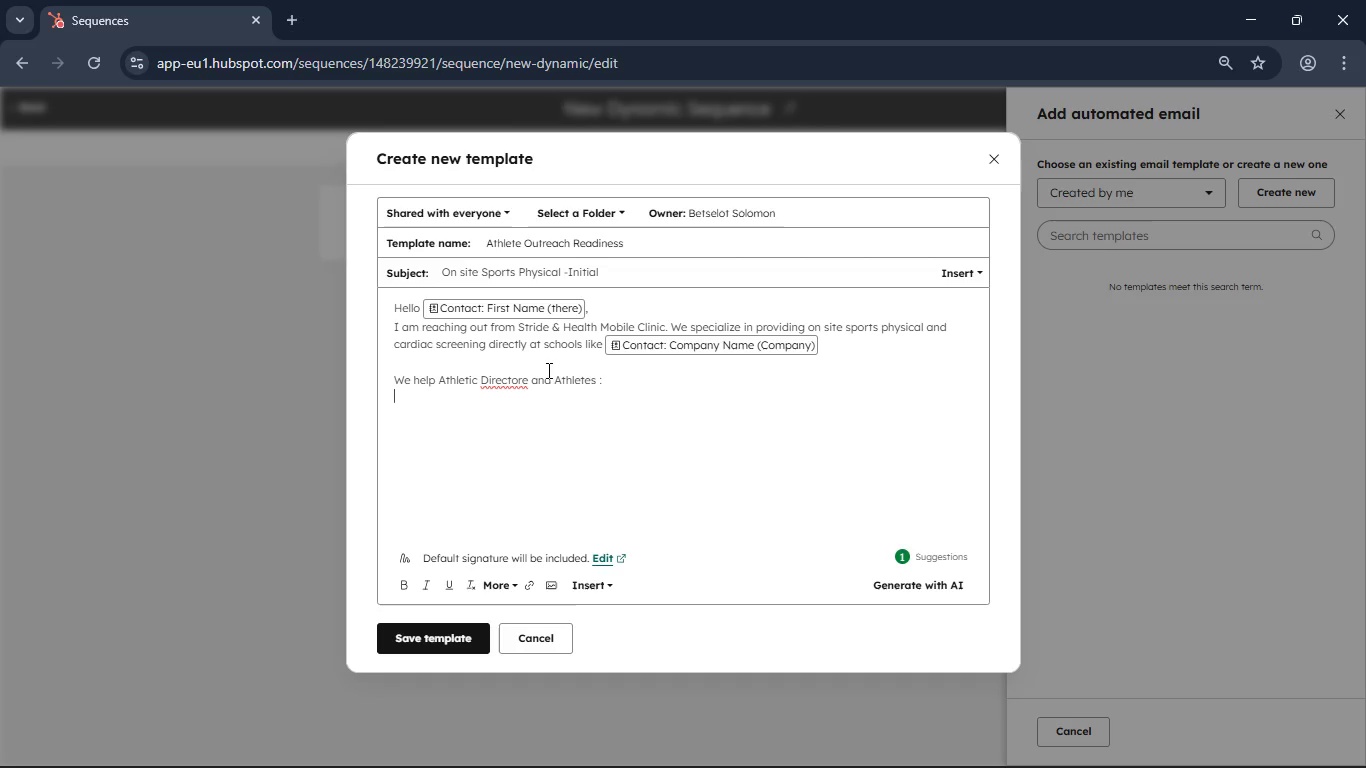 
left_click([525, 381])
 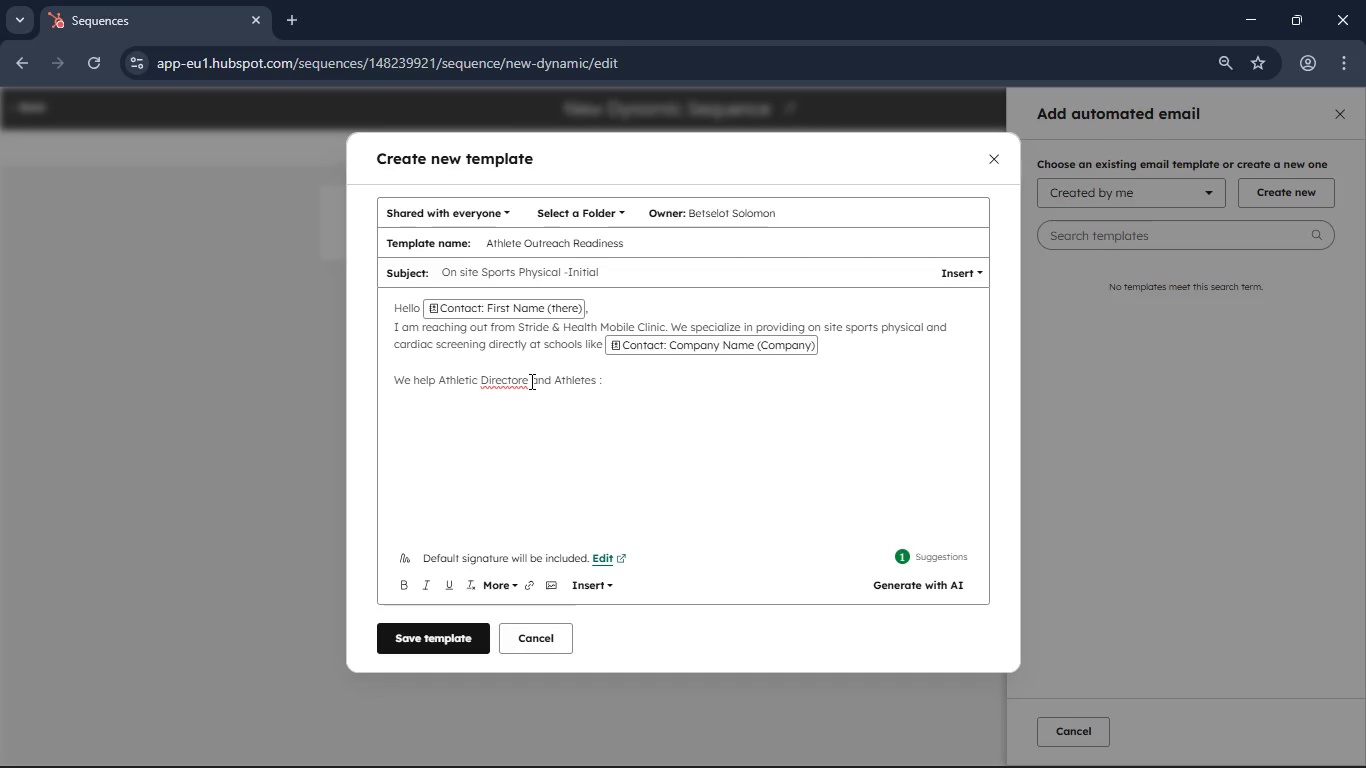 
key(ArrowRight)
 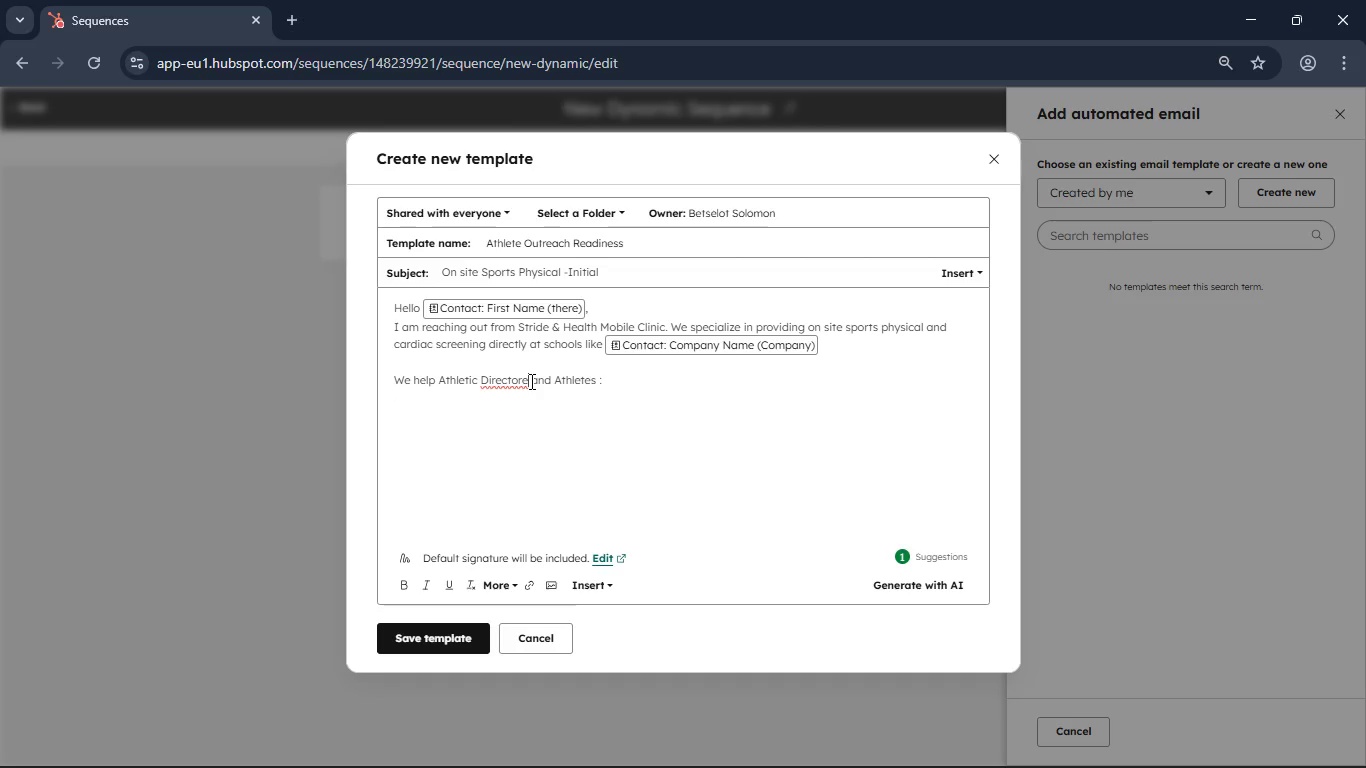 
key(Backspace)
 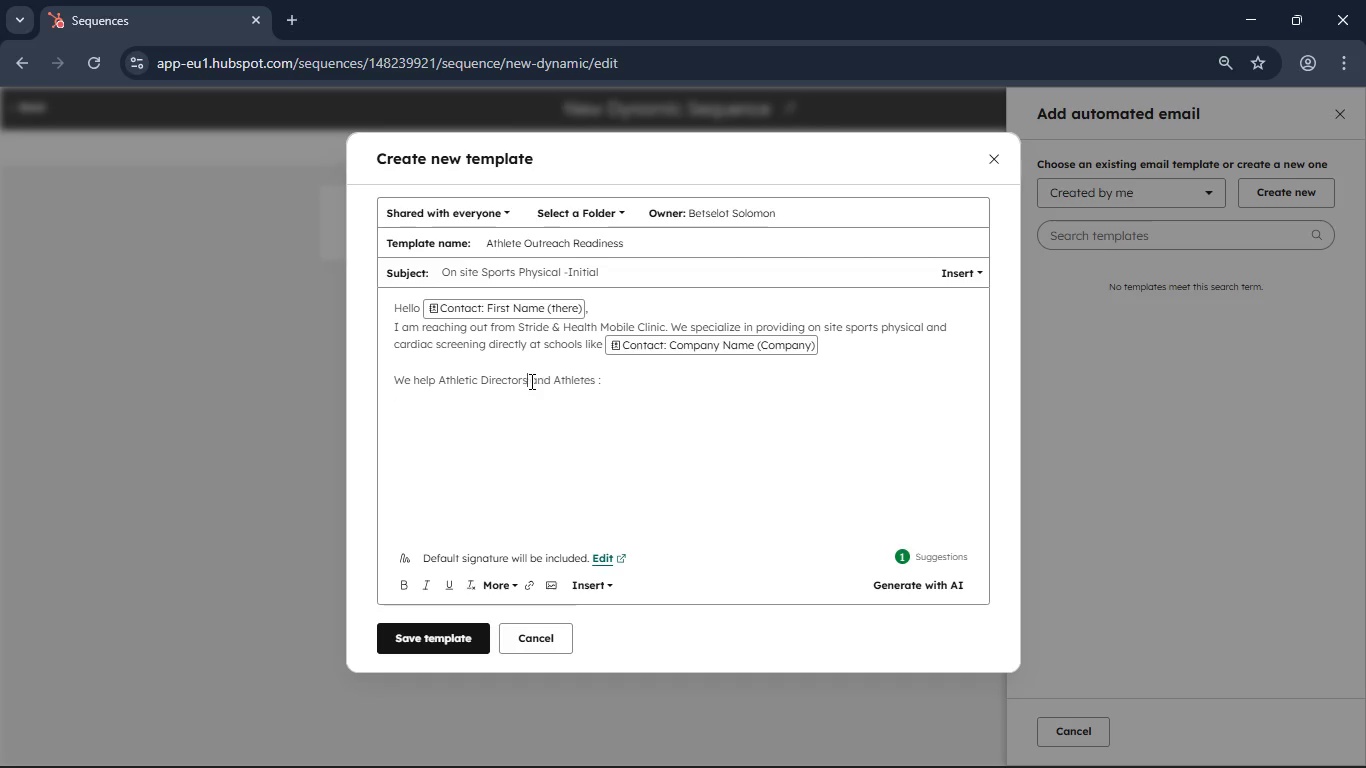 
key(S)
 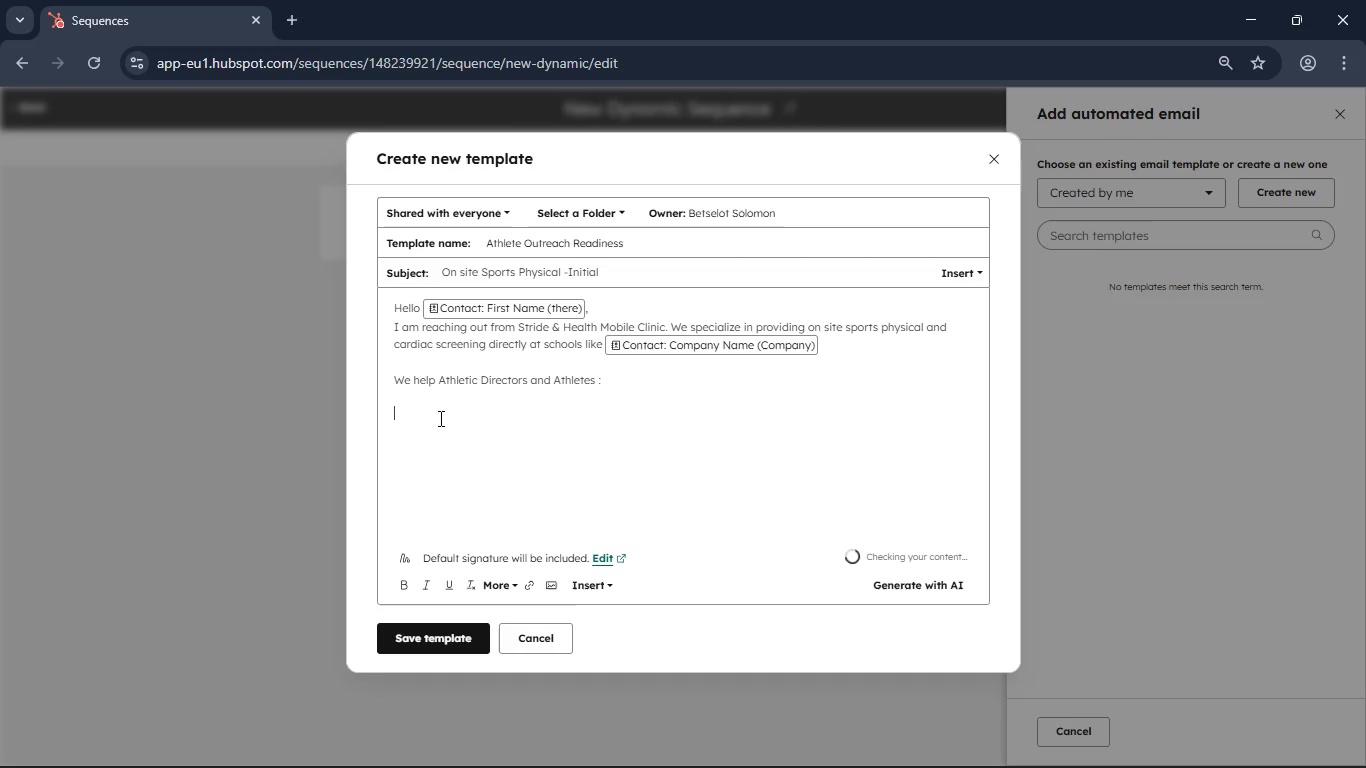 
double_click([412, 392])
 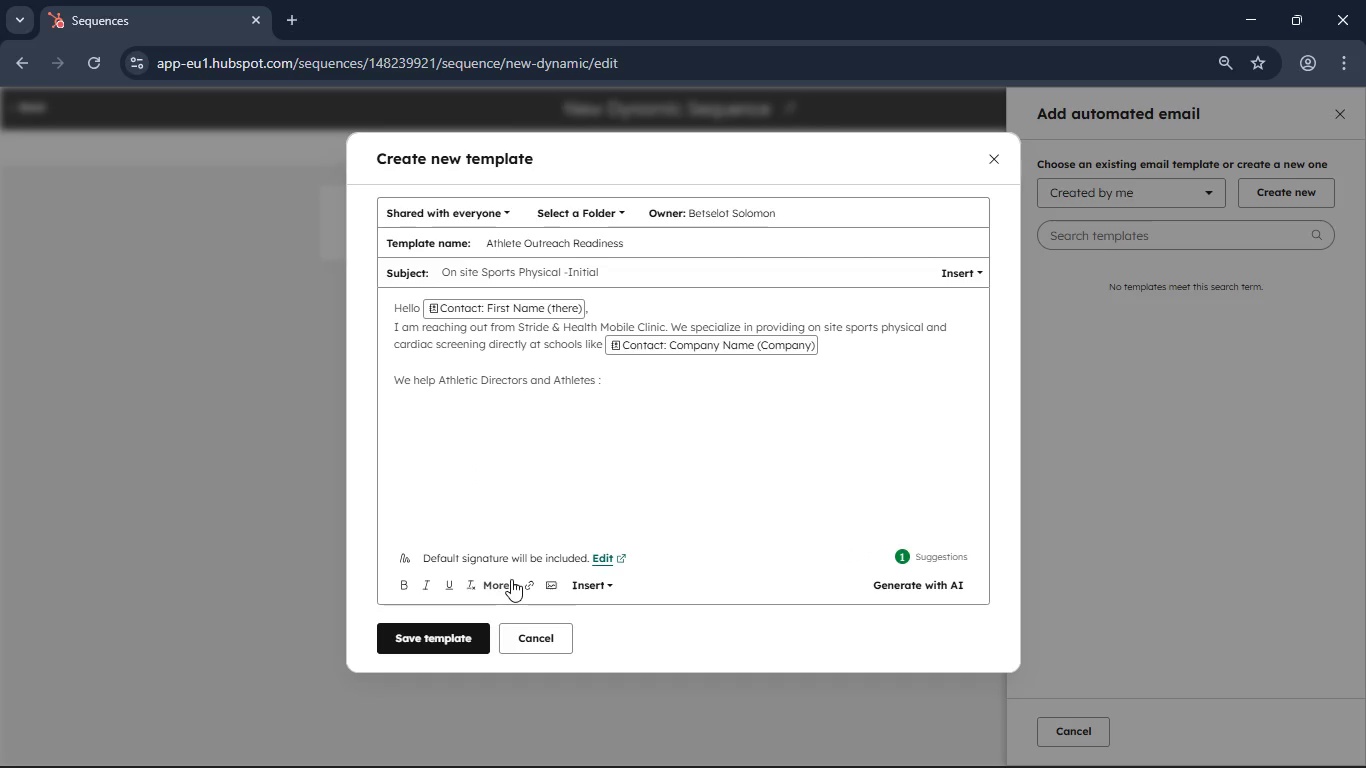 
left_click([611, 588])
 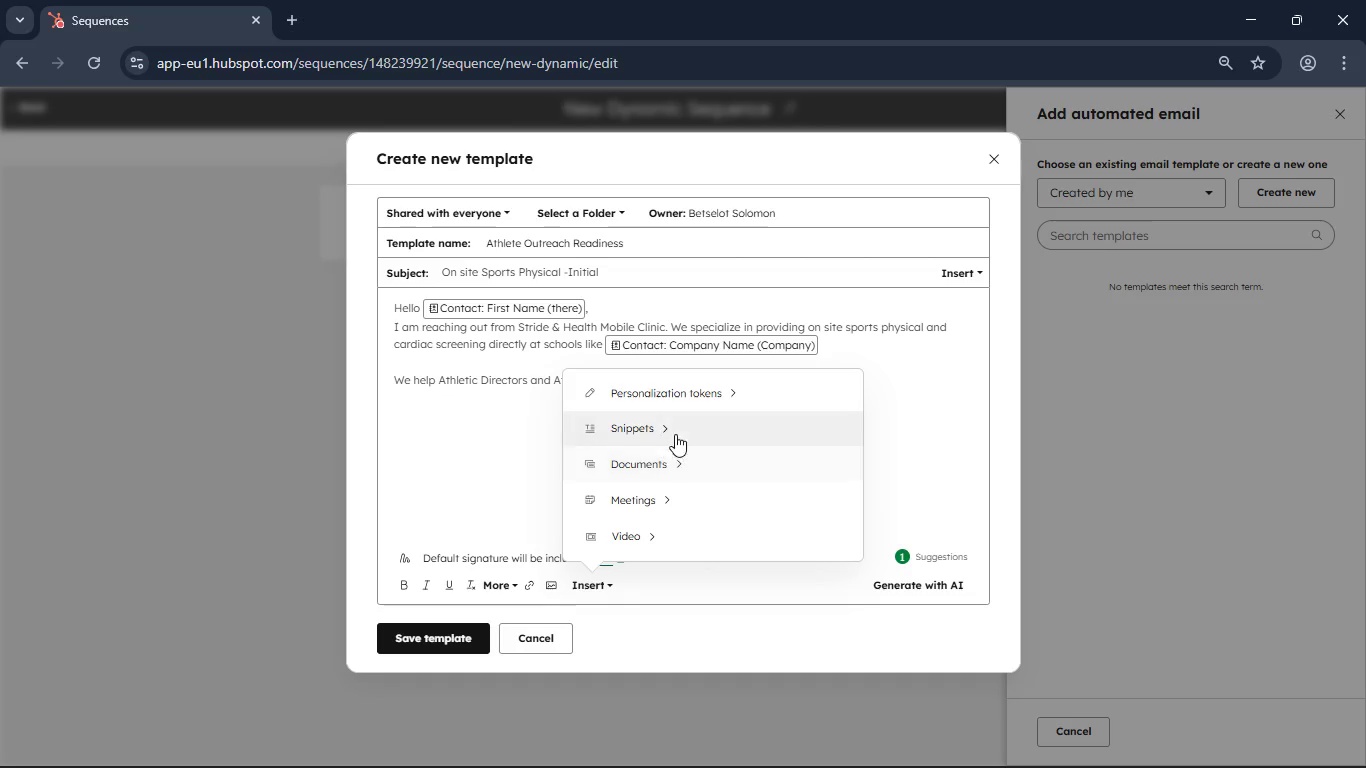 
wait(5.06)
 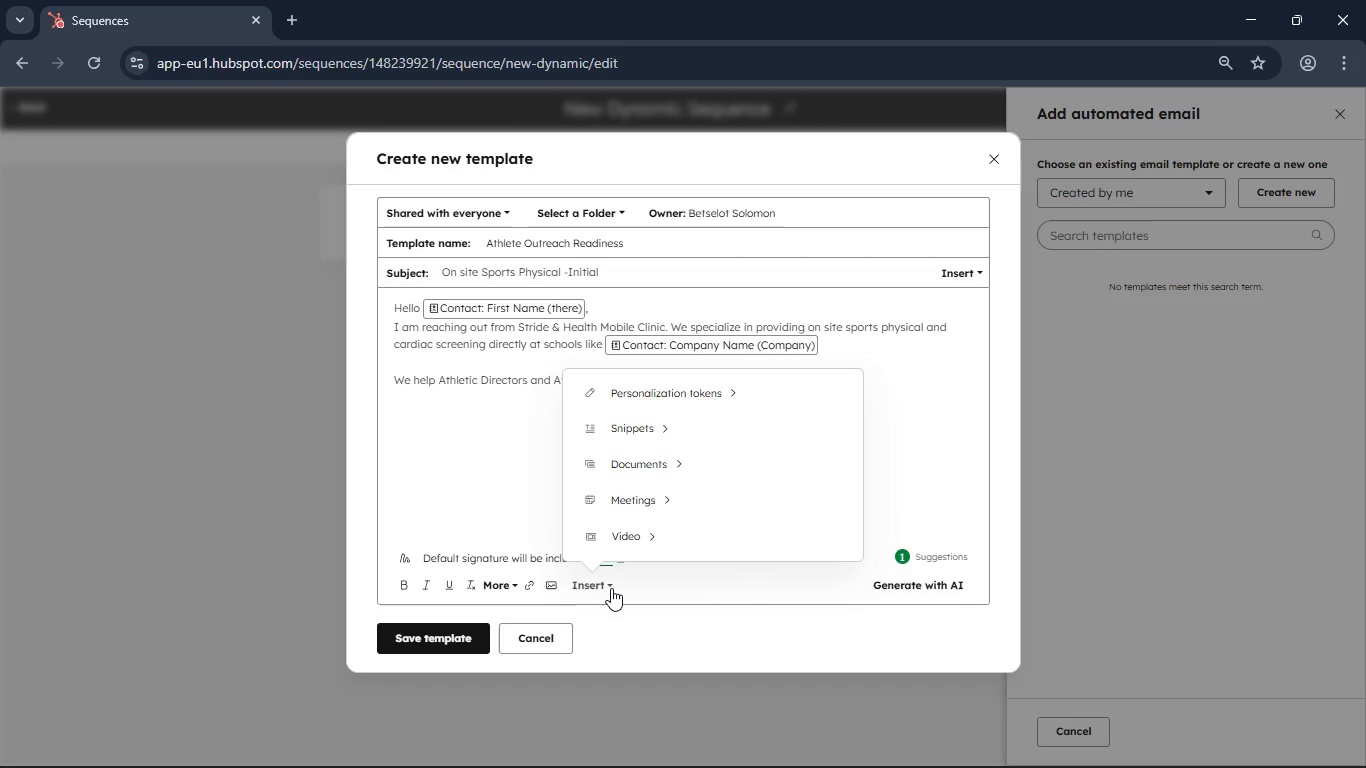 
scroll: coordinate [650, 524], scroll_direction: none, amount: 0.0
 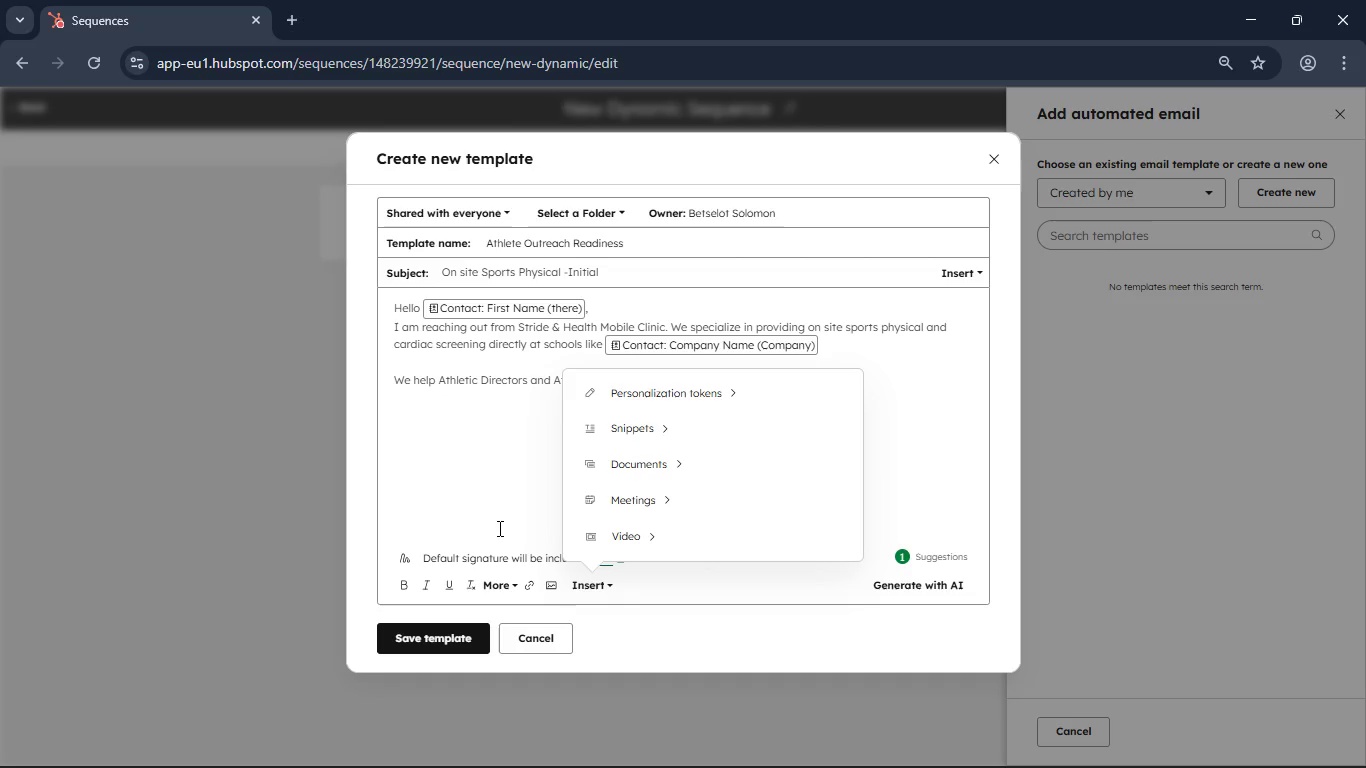 
left_click([493, 467])
 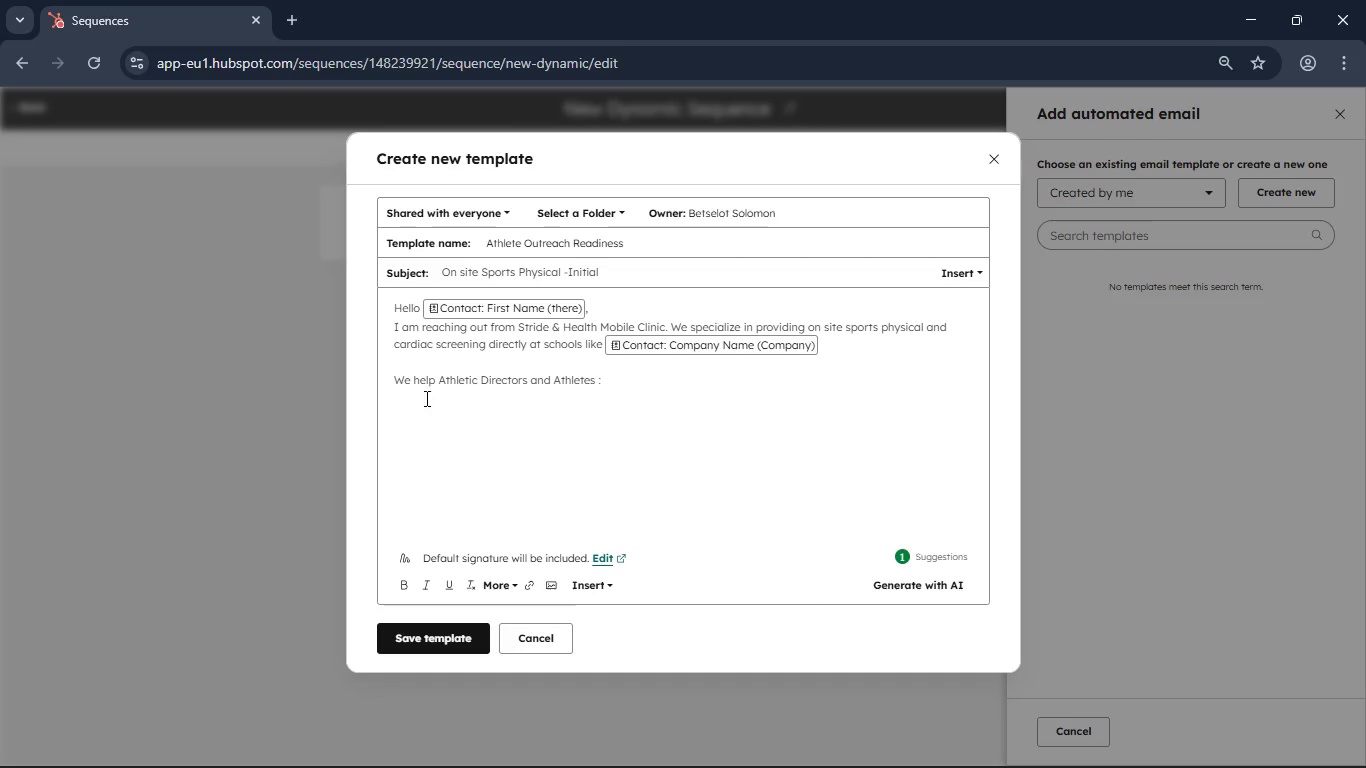 
left_click([419, 398])
 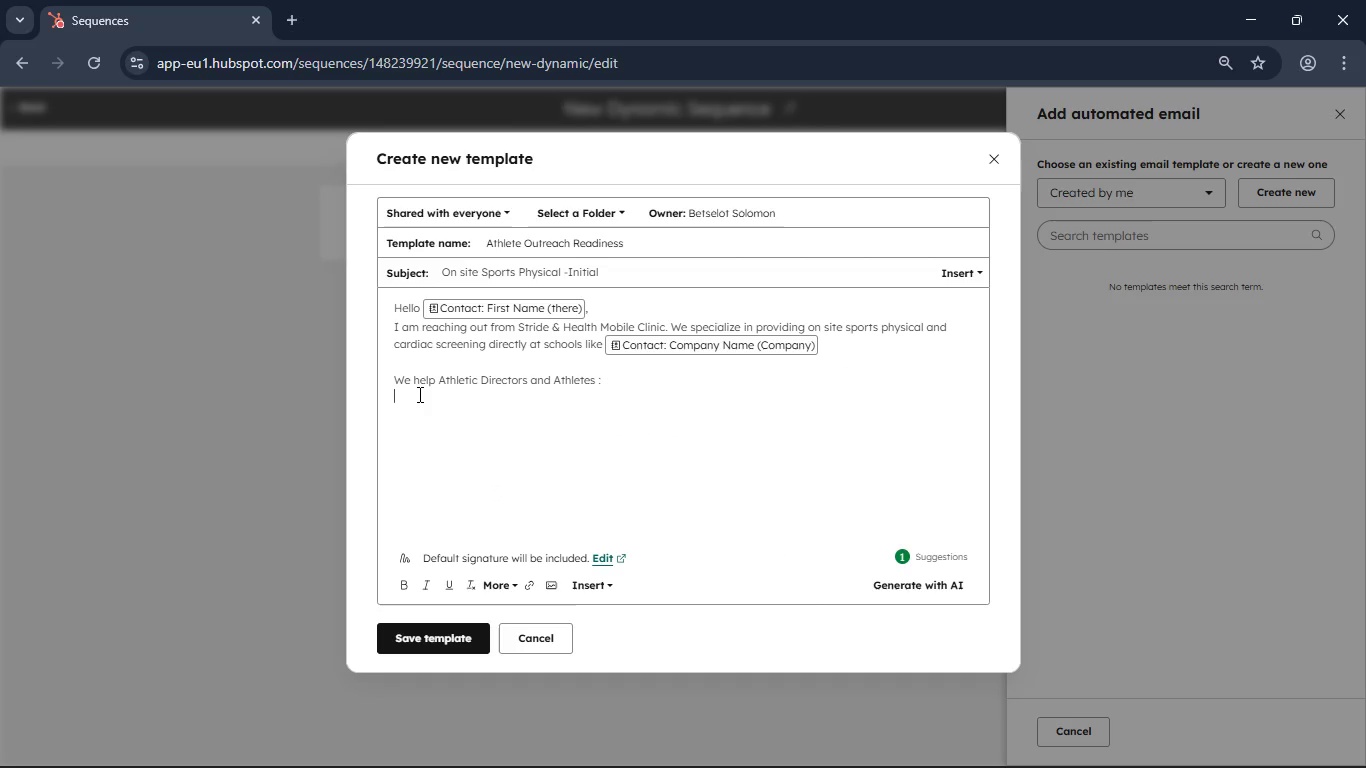 
type( Eliminate Scheduling bottlenecks before the season)
 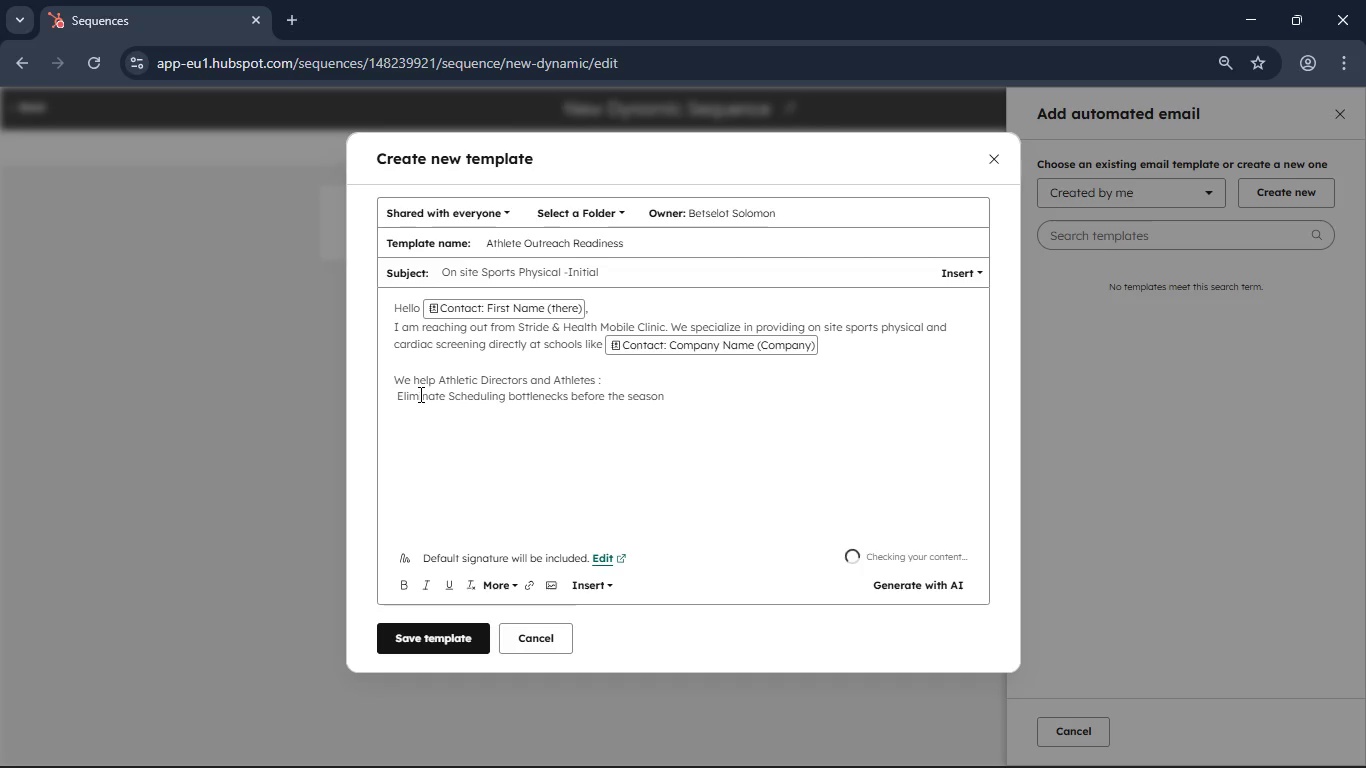 
key(Enter)
 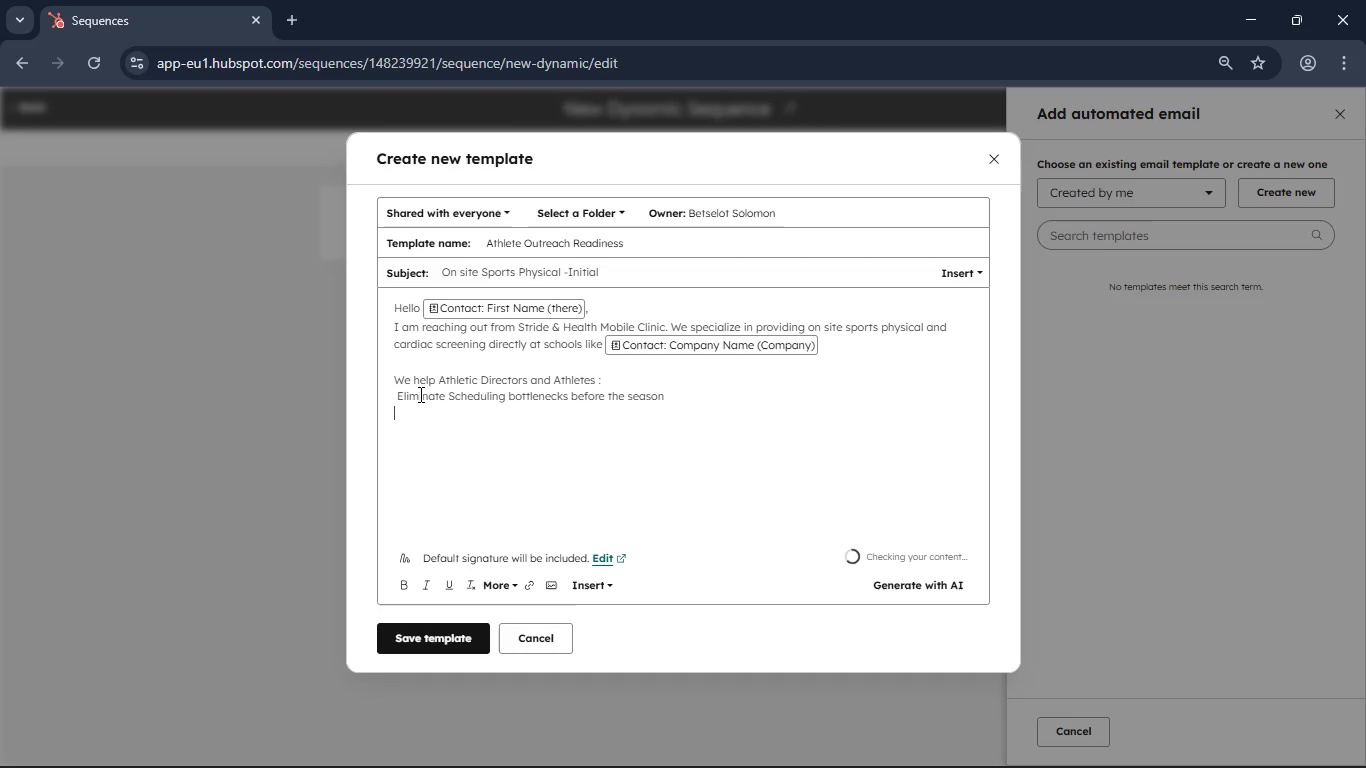 
type( Ensure students meet medical clearance requirement on time)
 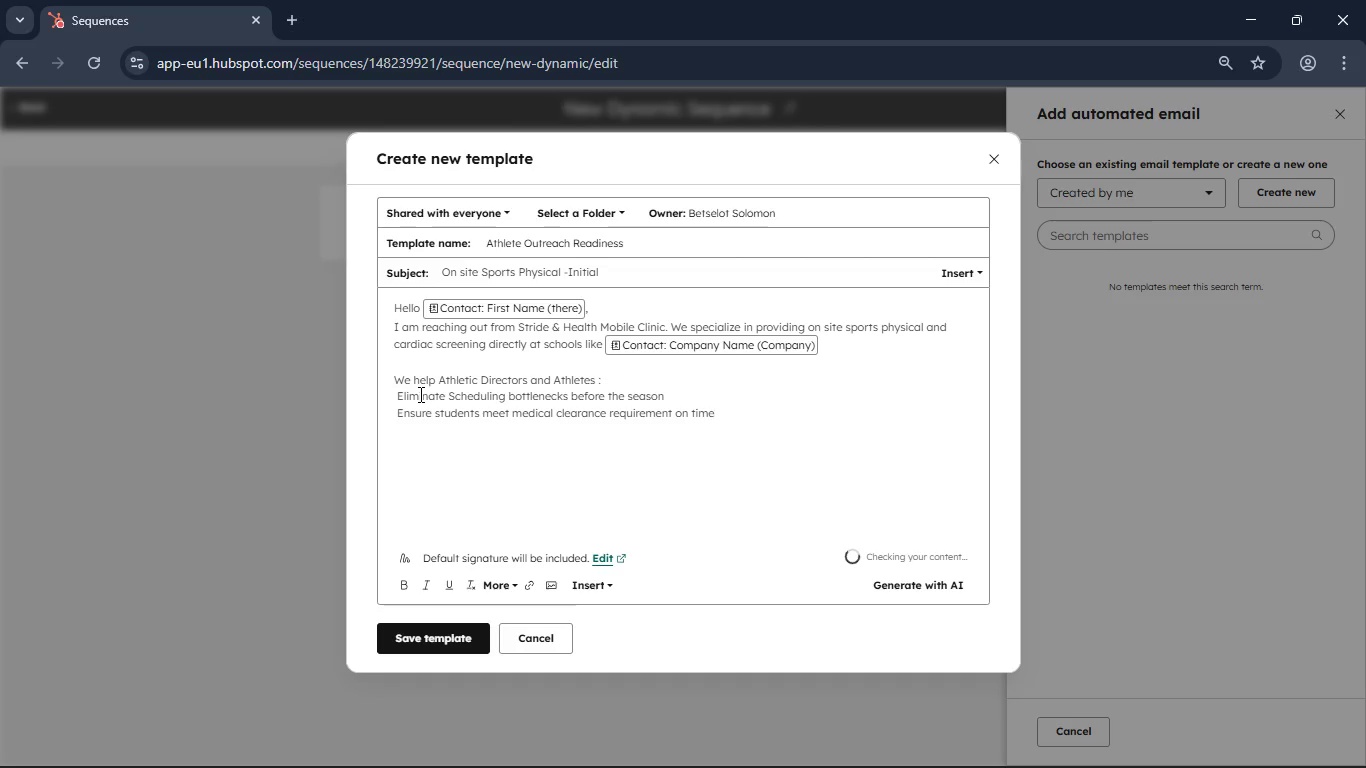 
key(Enter)
 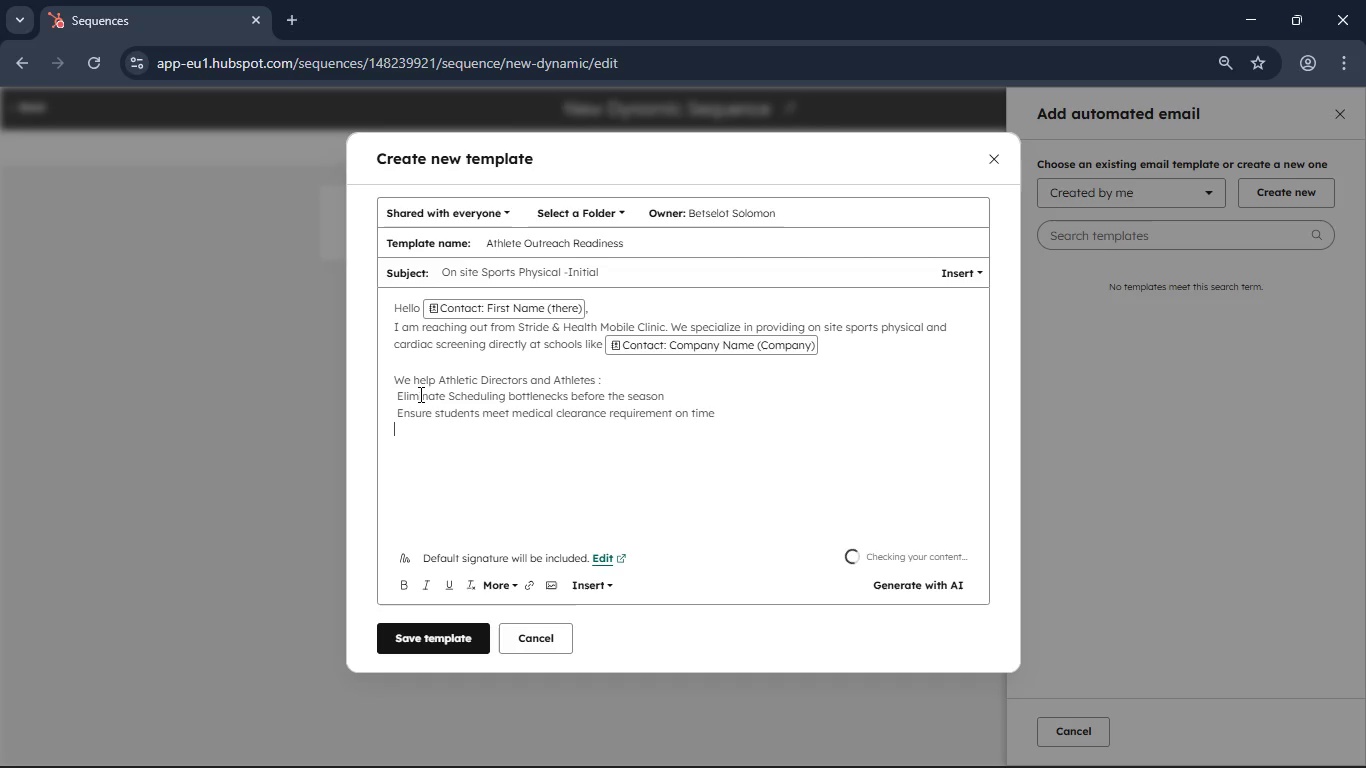 
type( Provide Pa)
key(Backspace)
key(Backspace)
key(Backspace)
key(Backspace)
key(Backspace)
key(Backspace)
key(Backspace)
key(Backspace)
key(Backspace)
key(Backspace)
type(Buils)
key(Backspace)
type(d a strong trust with Parents)
 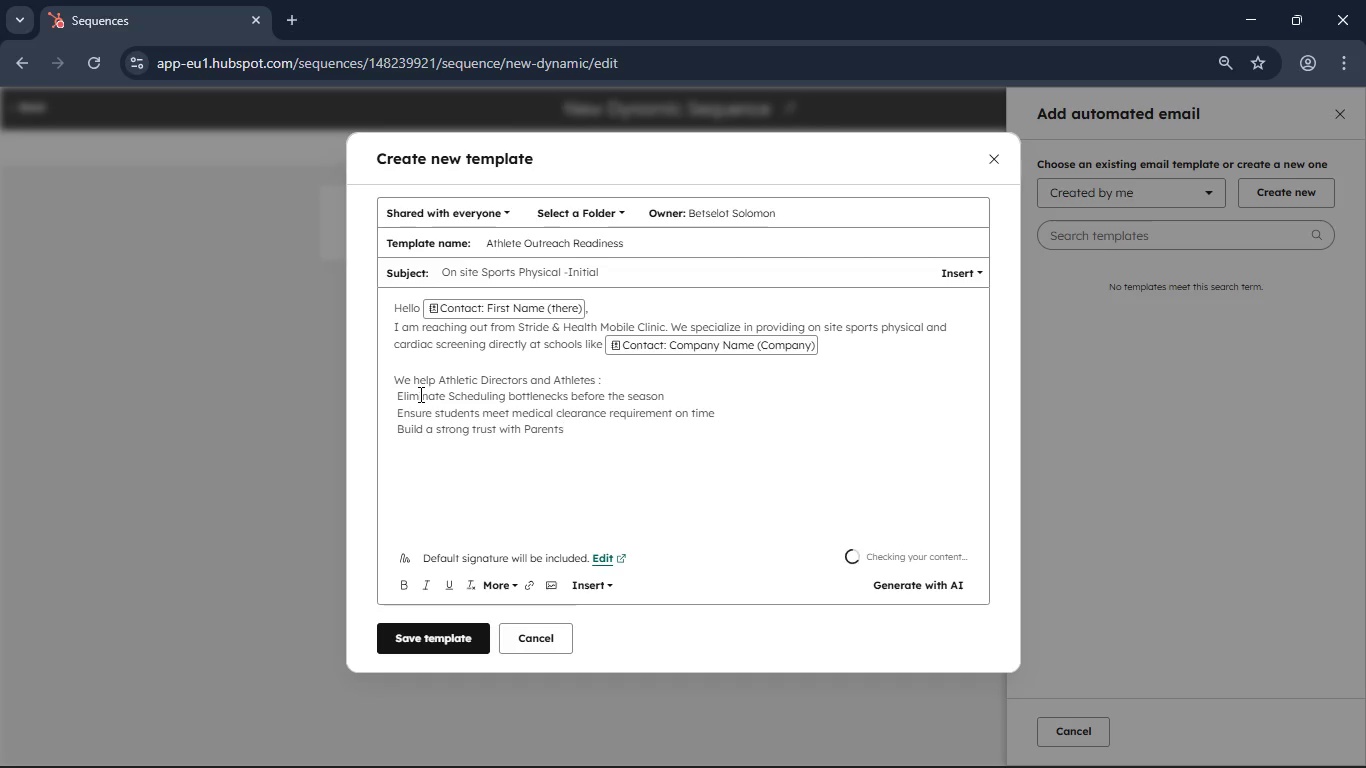 
key(Enter)
 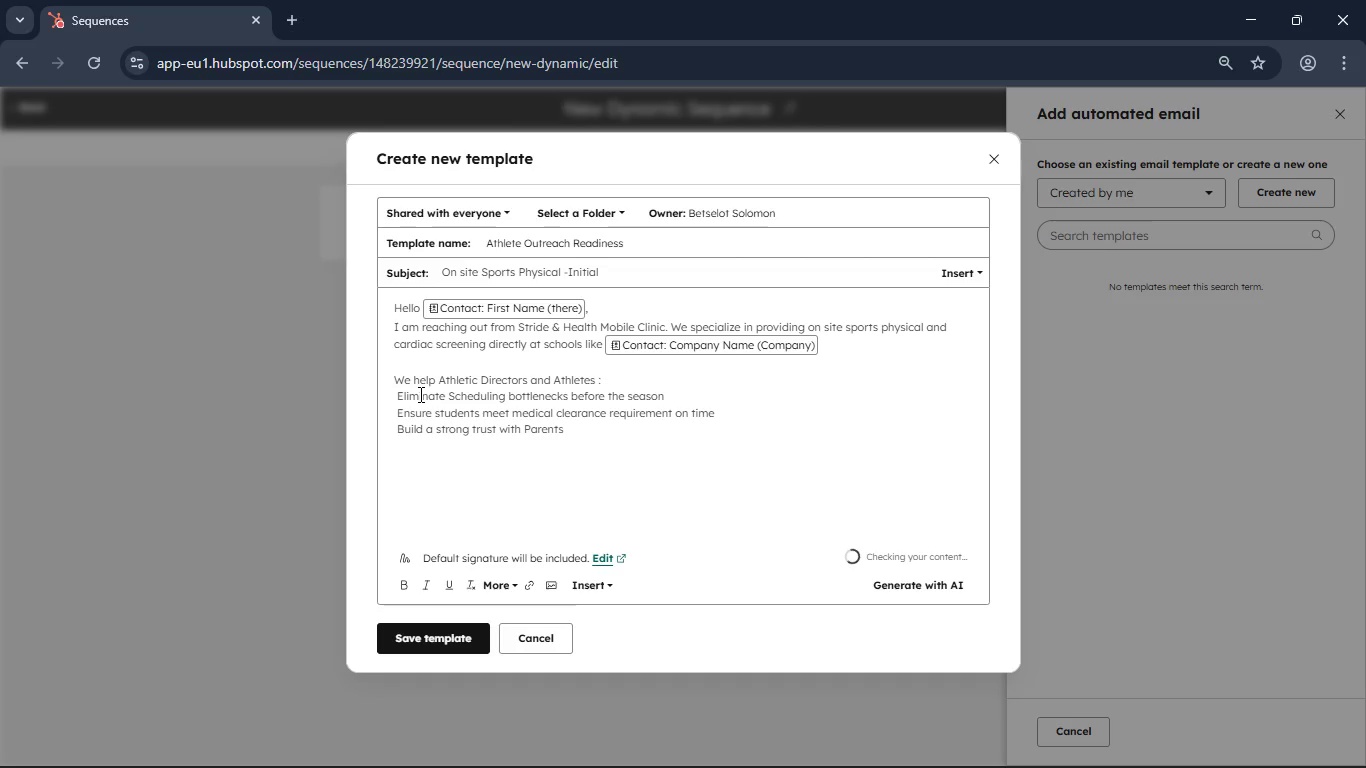 
key(Enter)
 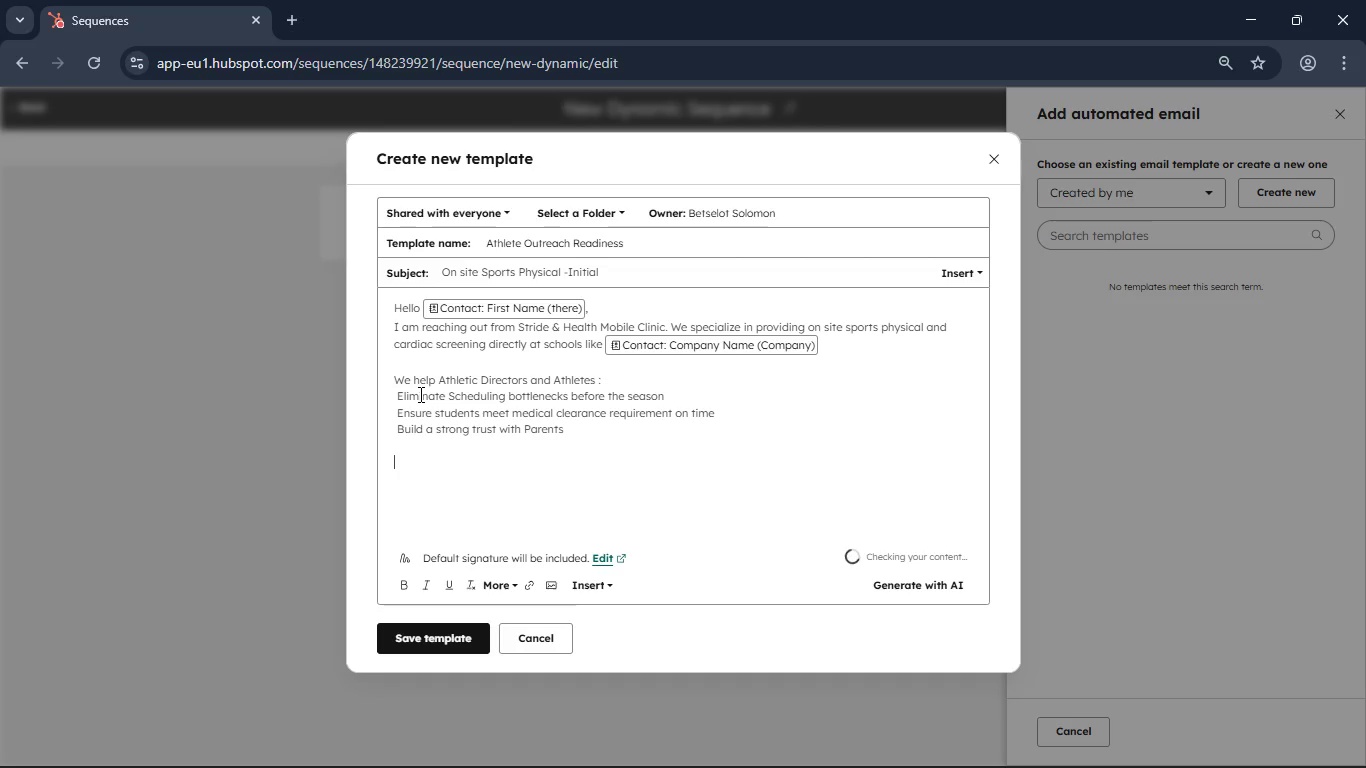 
type(Our team comes fully equipped to campus to hadle the entire process effi)
key(Backspace)
type(cie)
key(Backspace)
key(Backspace)
key(Backspace)
type(iie)
key(Backspace)
key(Backspace)
type(ciently)
 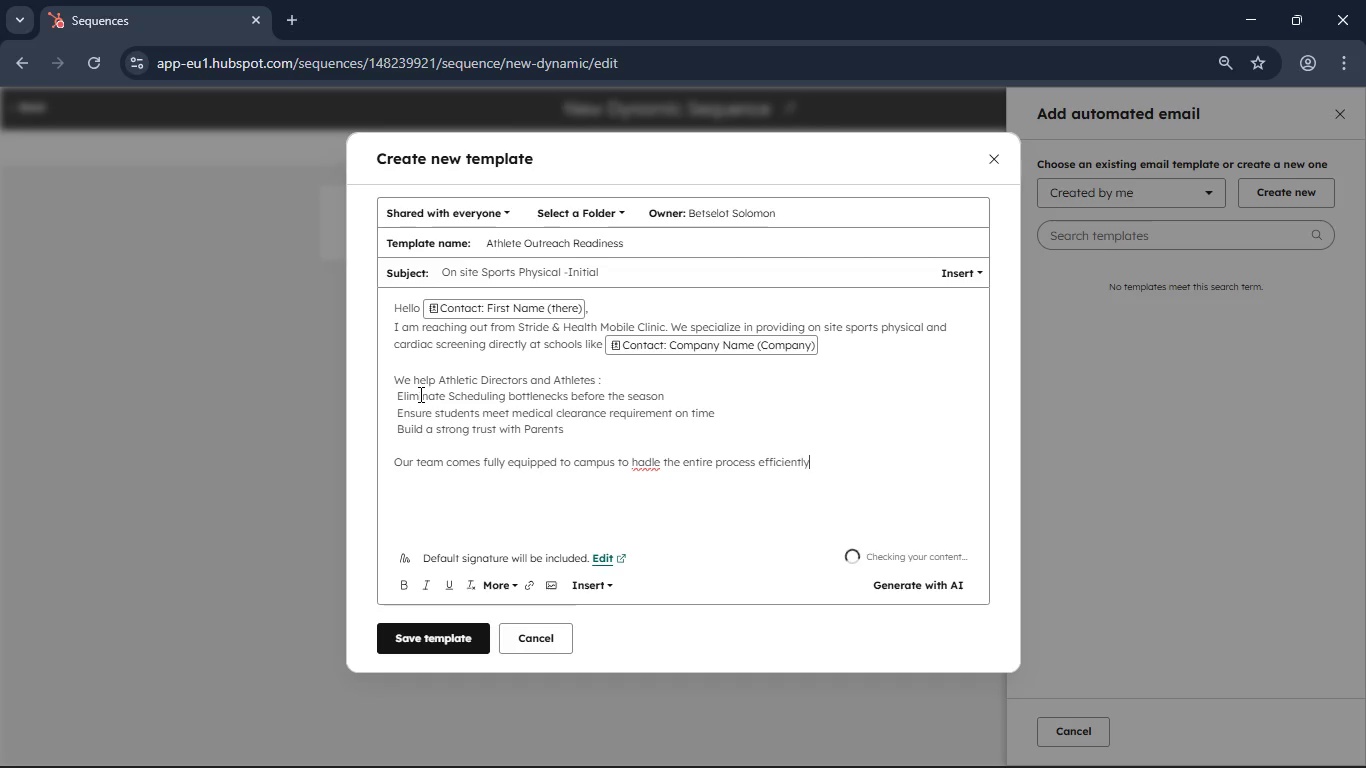 
hold_key(key=ArrowLeft, duration=1.52)
 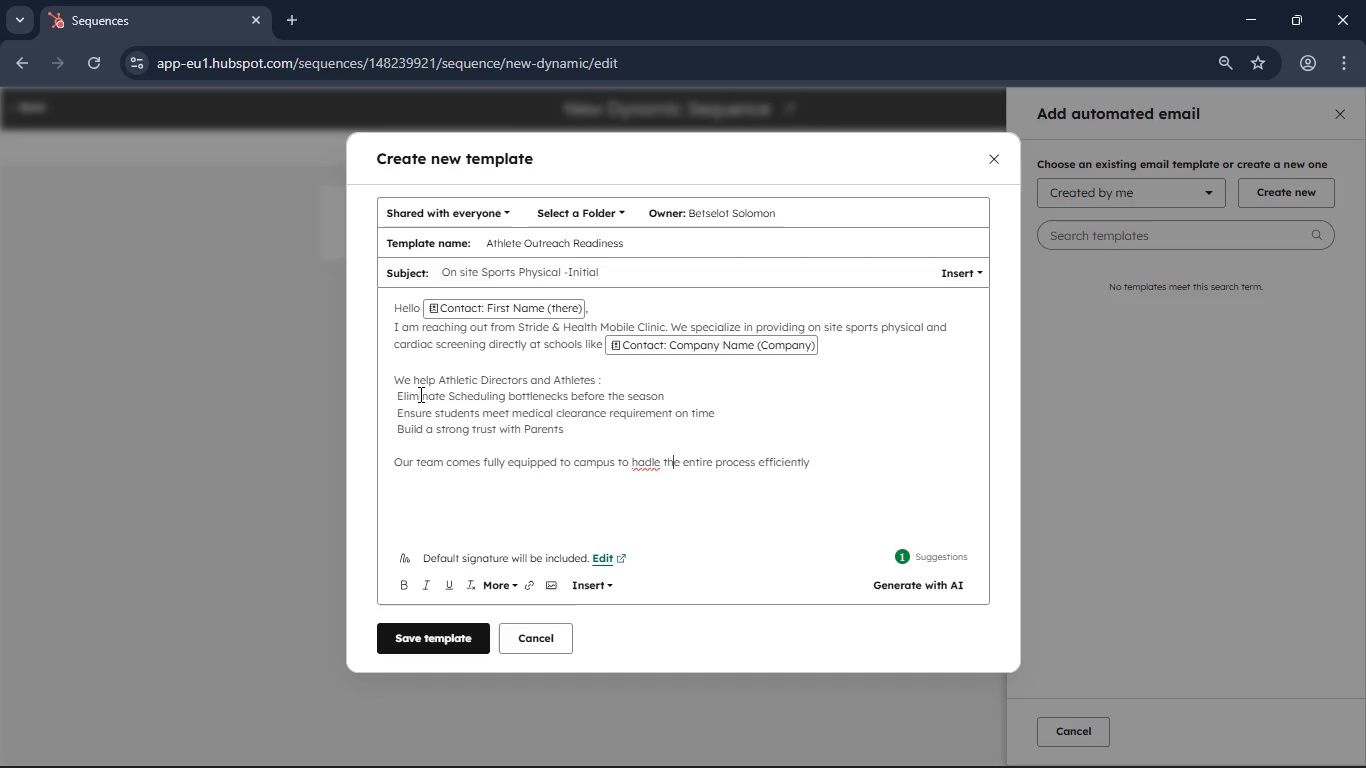 
key(ArrowLeft)
 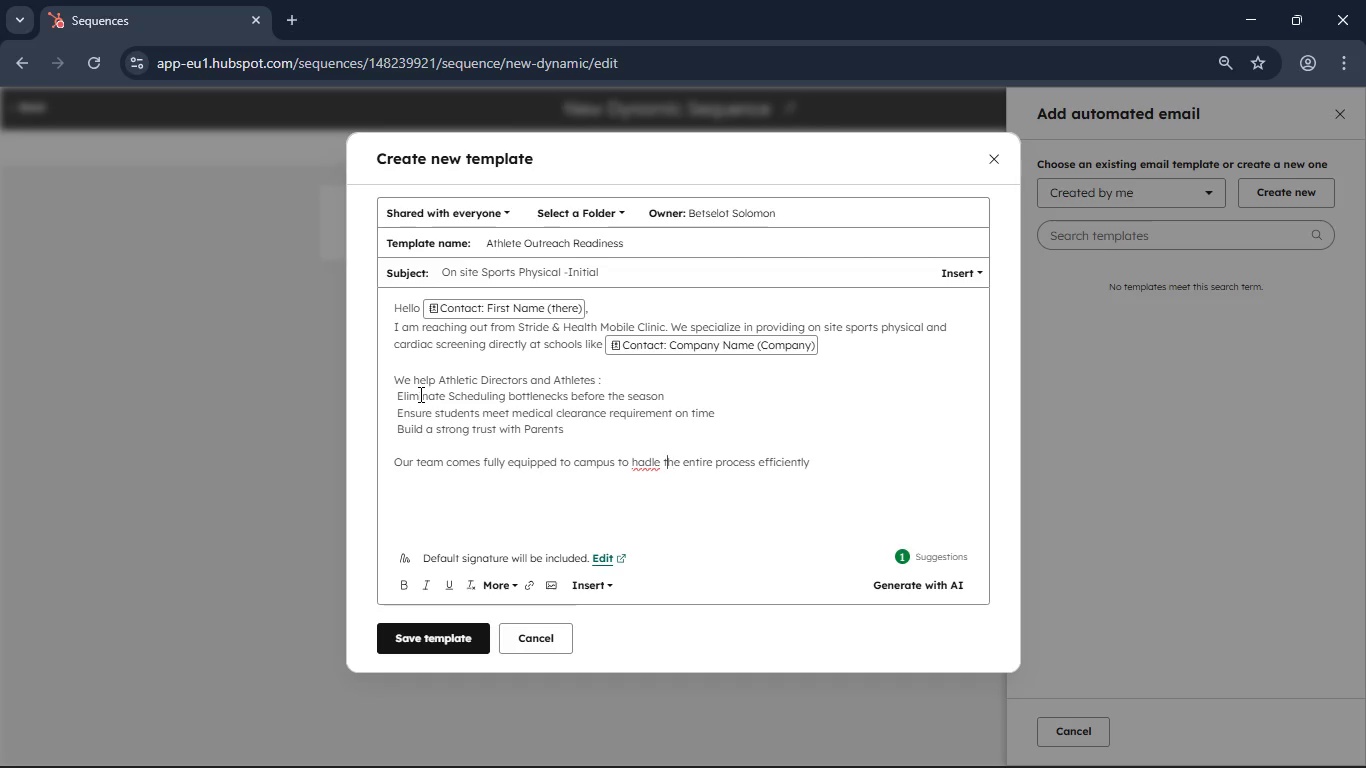 
key(ArrowLeft)
 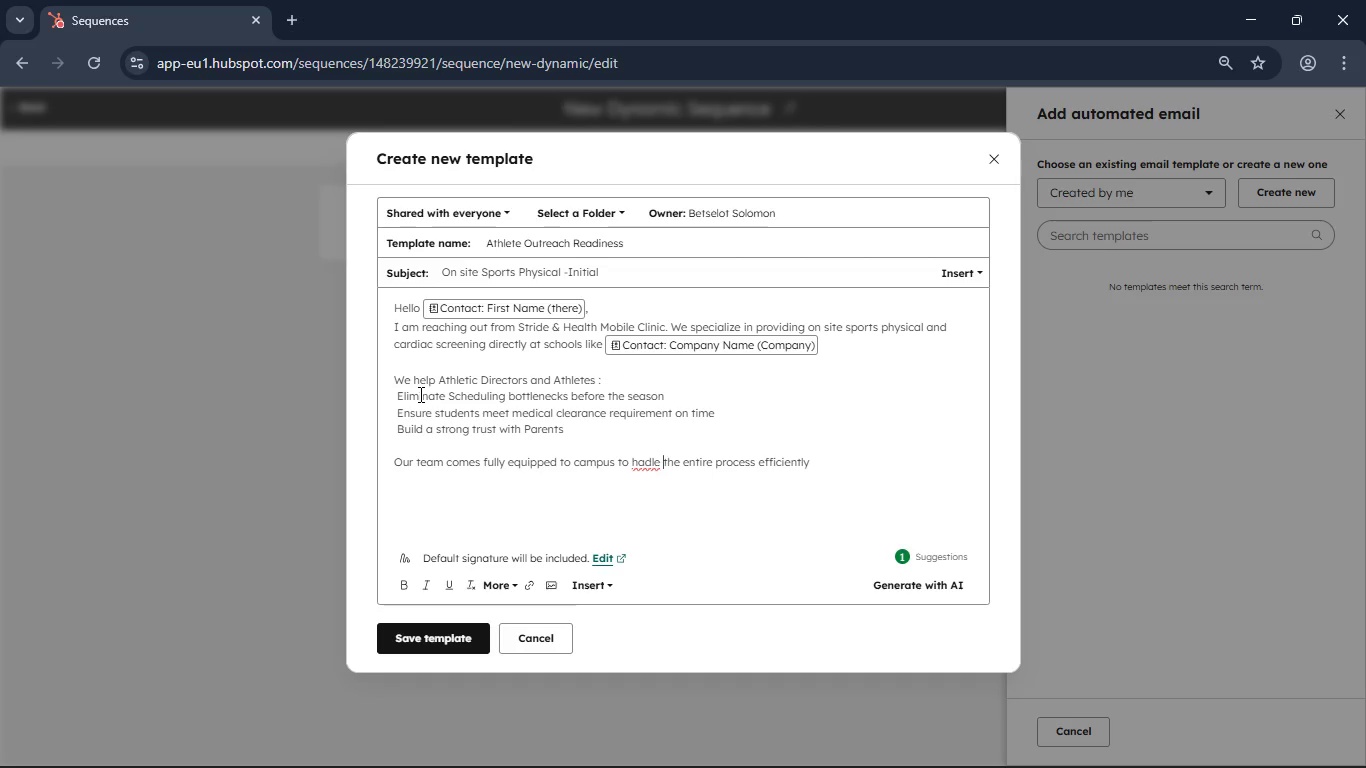 
key(ArrowLeft)
 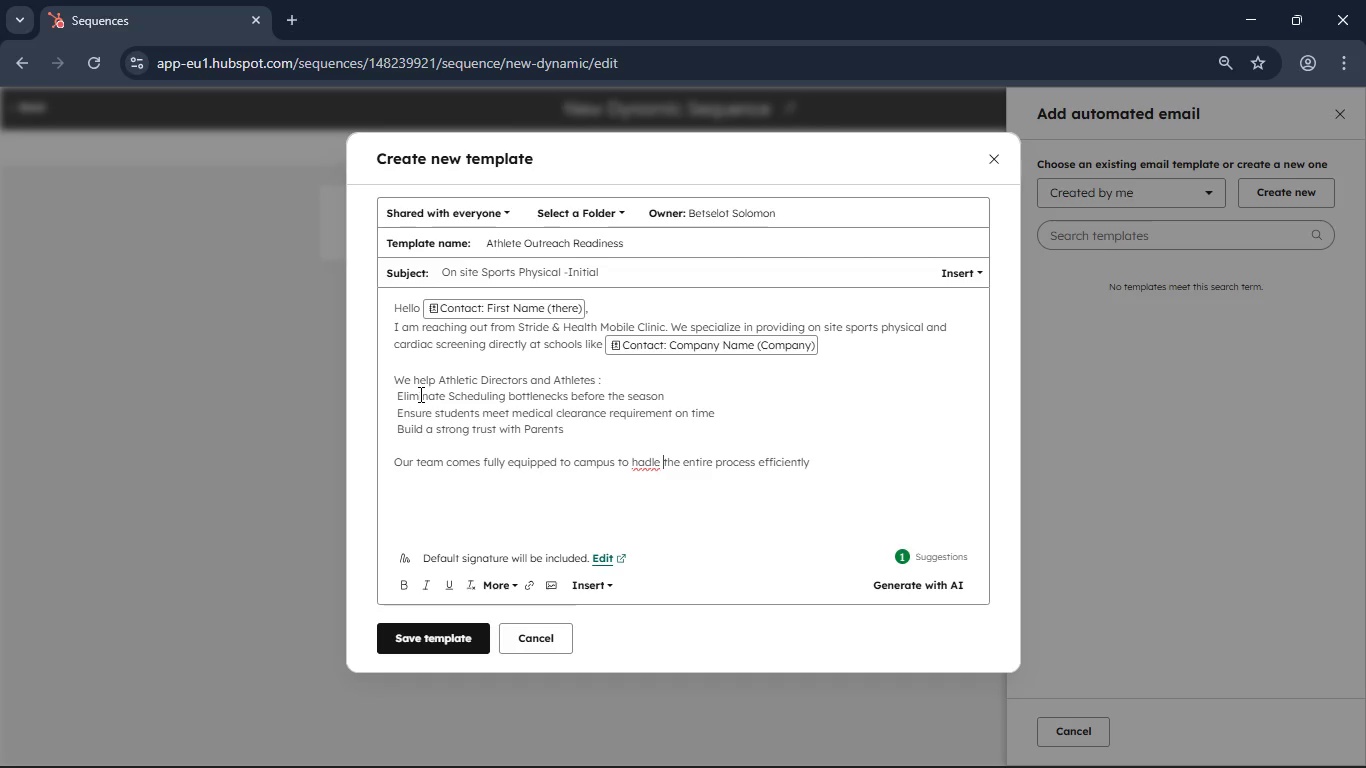 
key(ArrowLeft)
 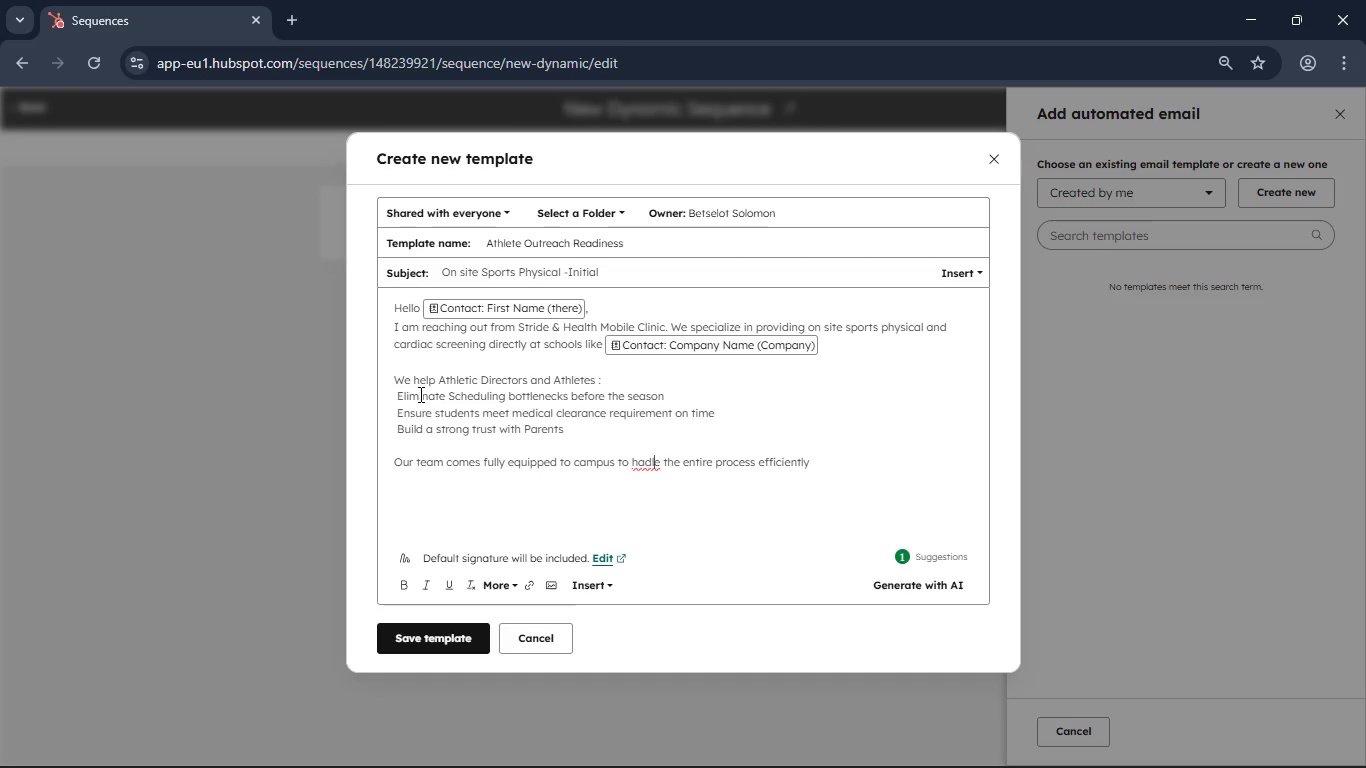 
key(ArrowLeft)
 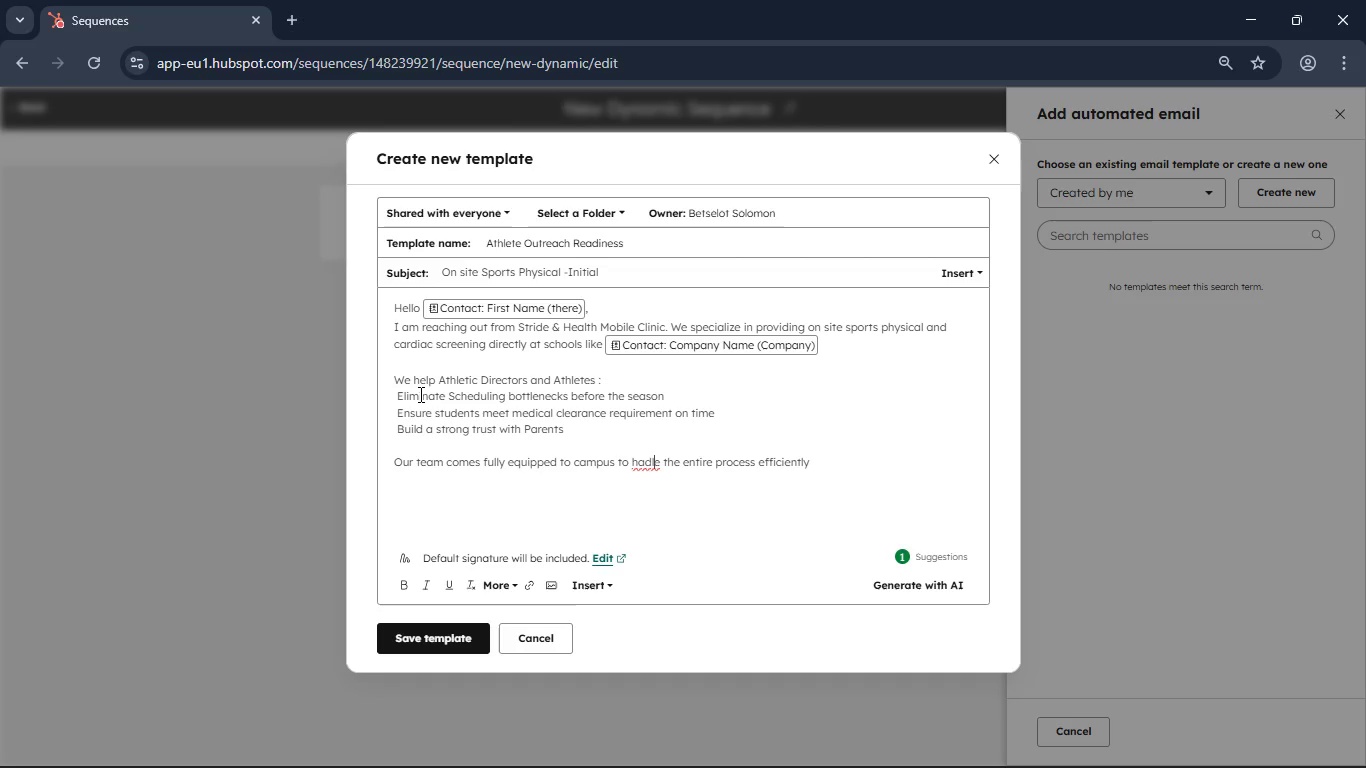 
key(ArrowLeft)
 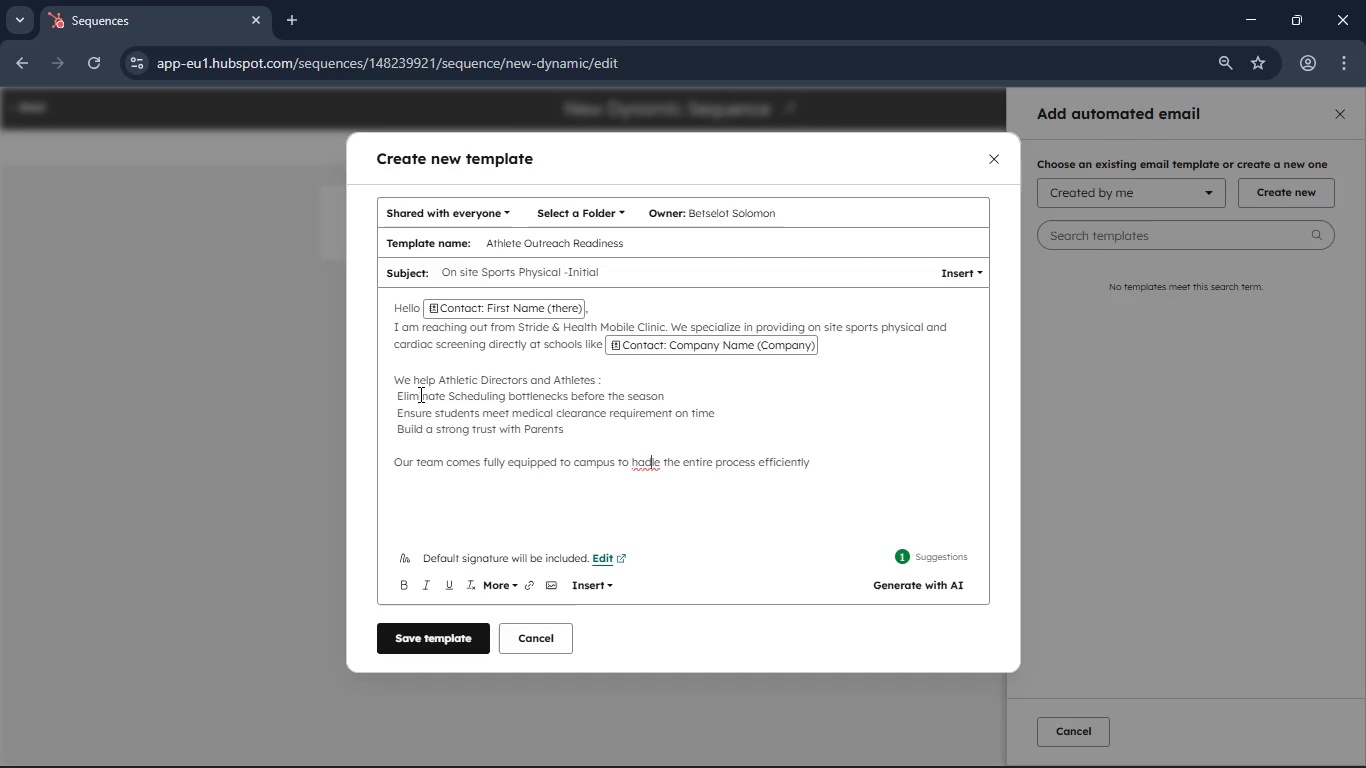 
key(ArrowLeft)
 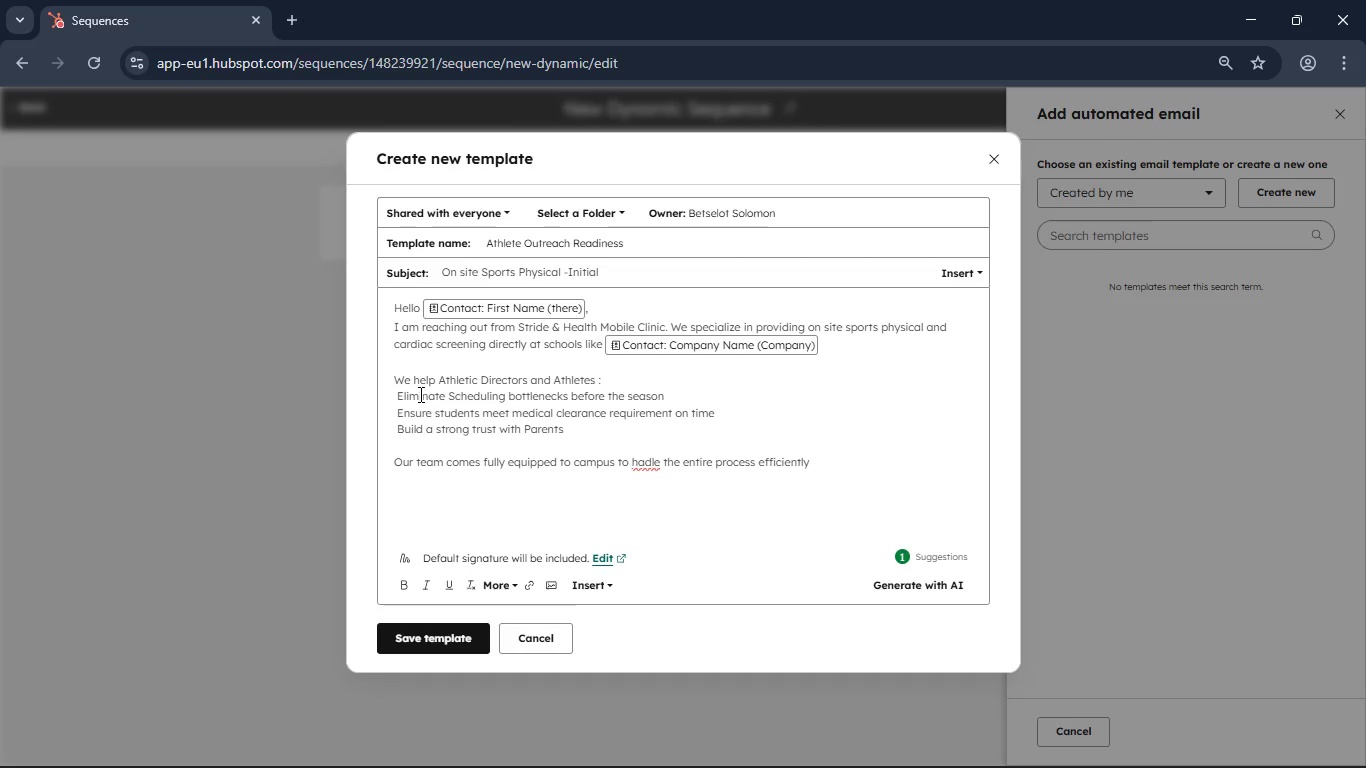 
key(N)
 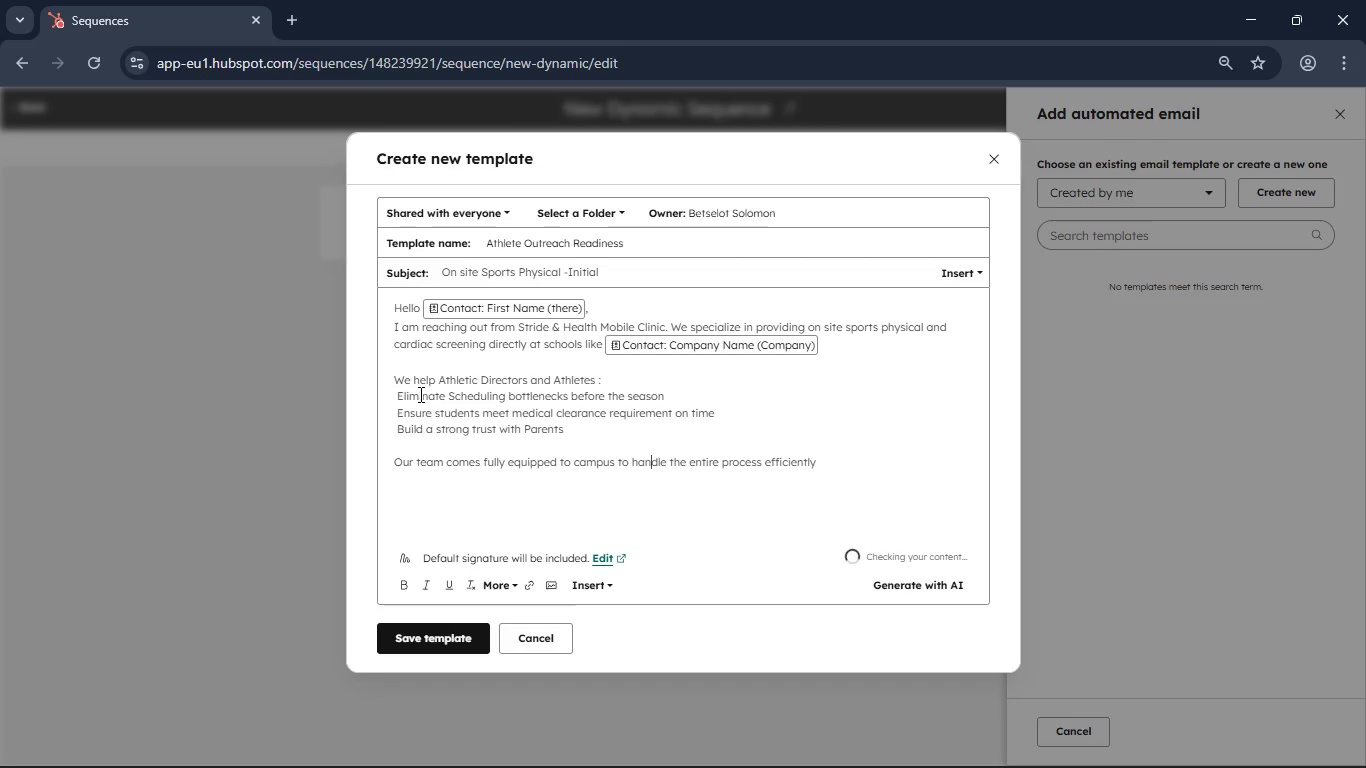 
key(End)
 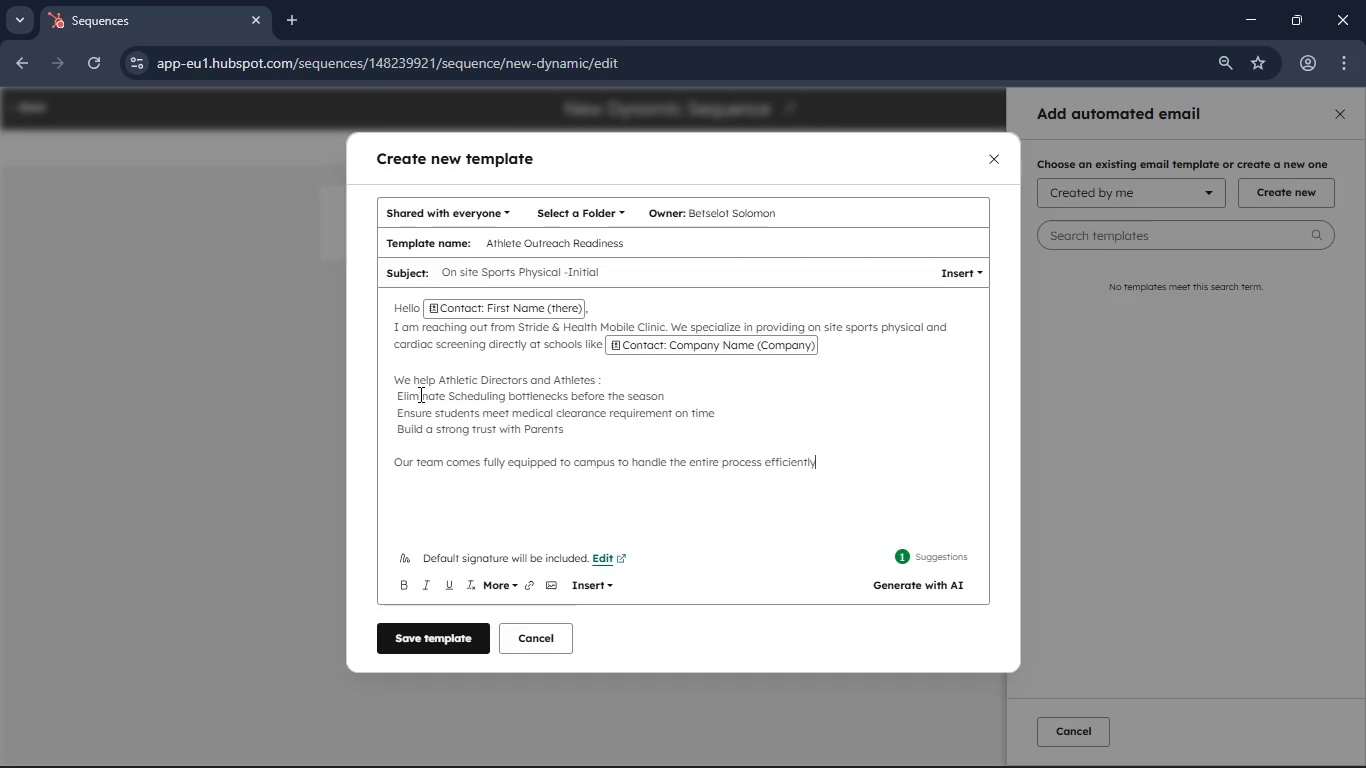 
key(Space)
 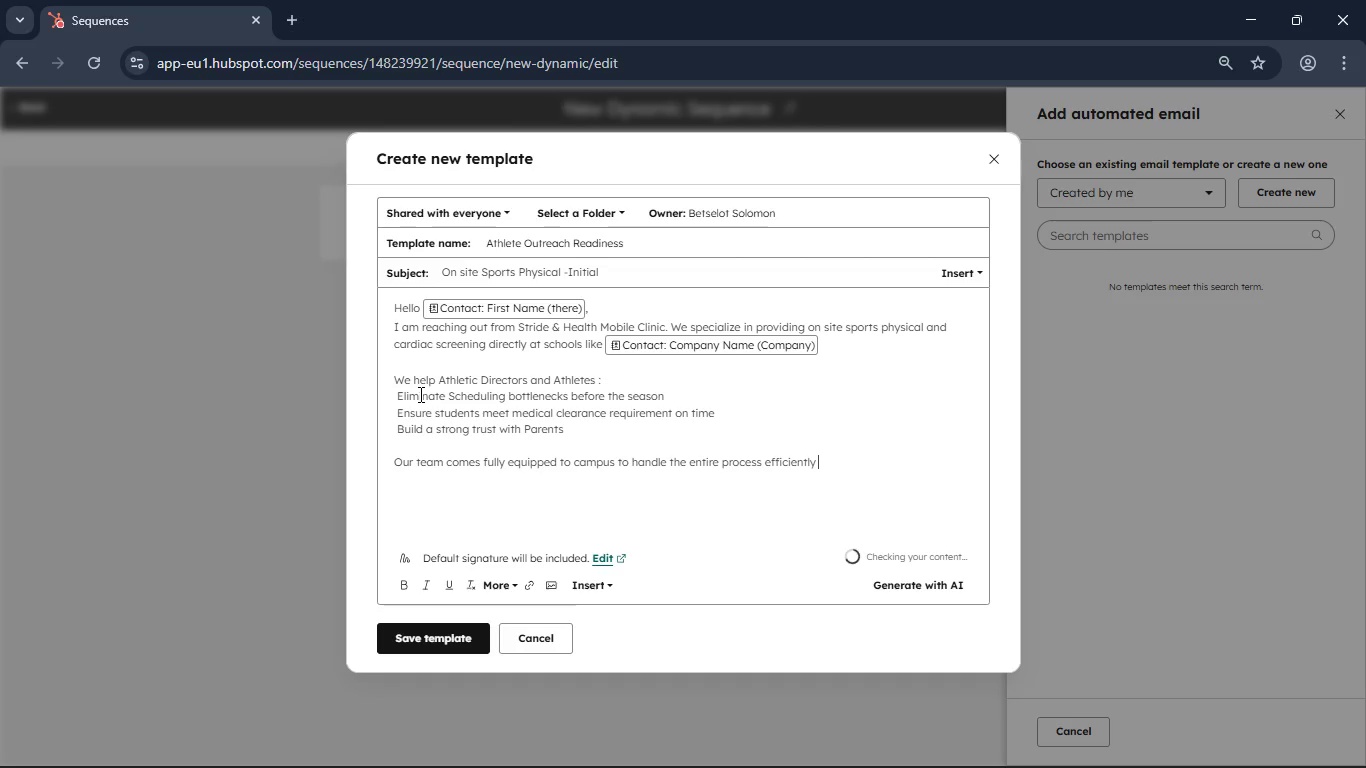 
key(Backspace)
 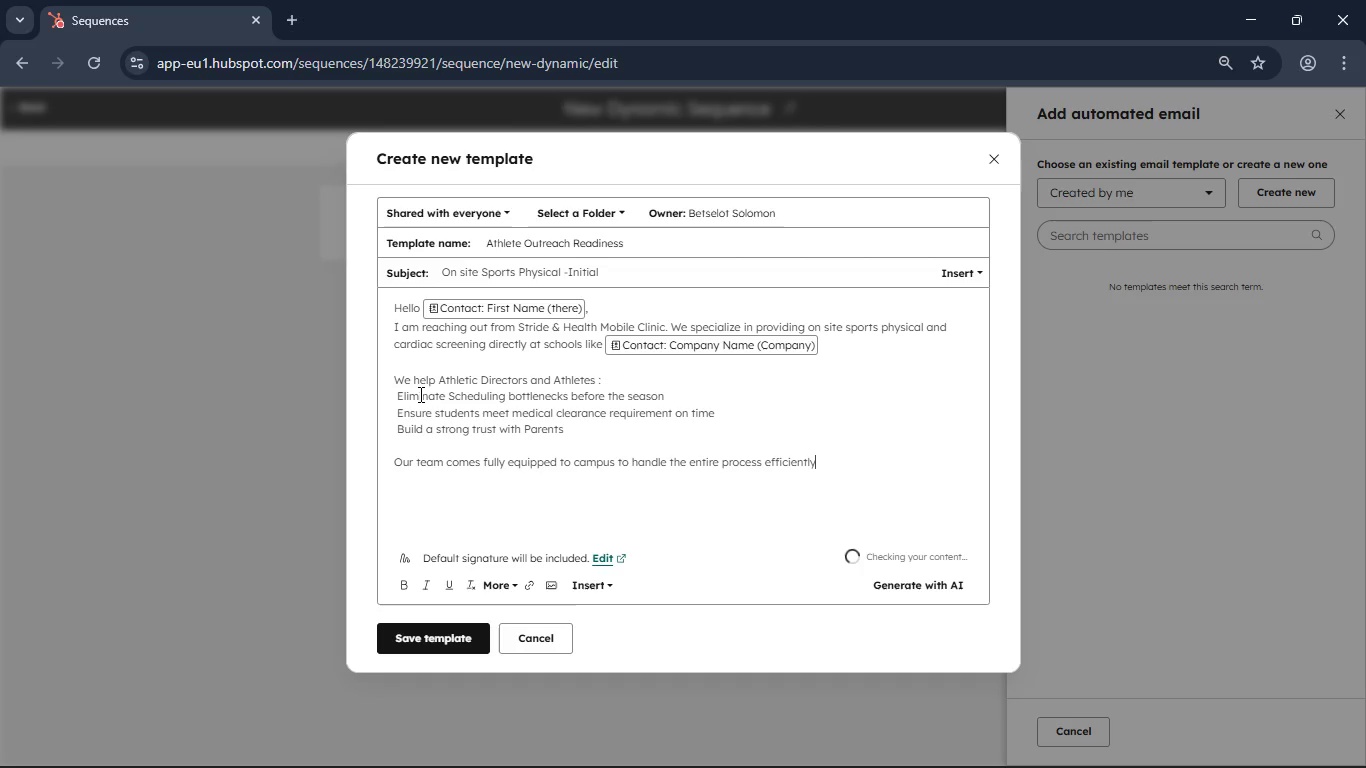 
key(Period)
 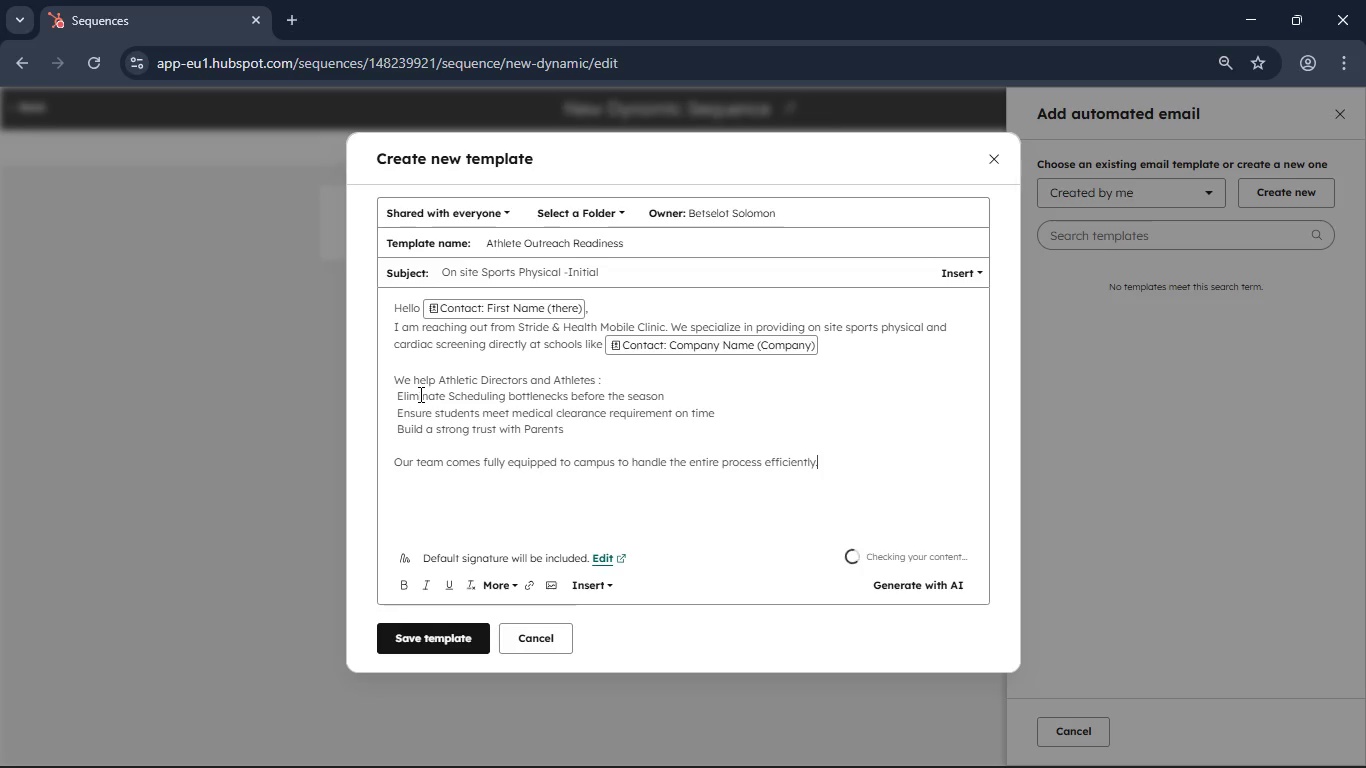 
key(Enter)
 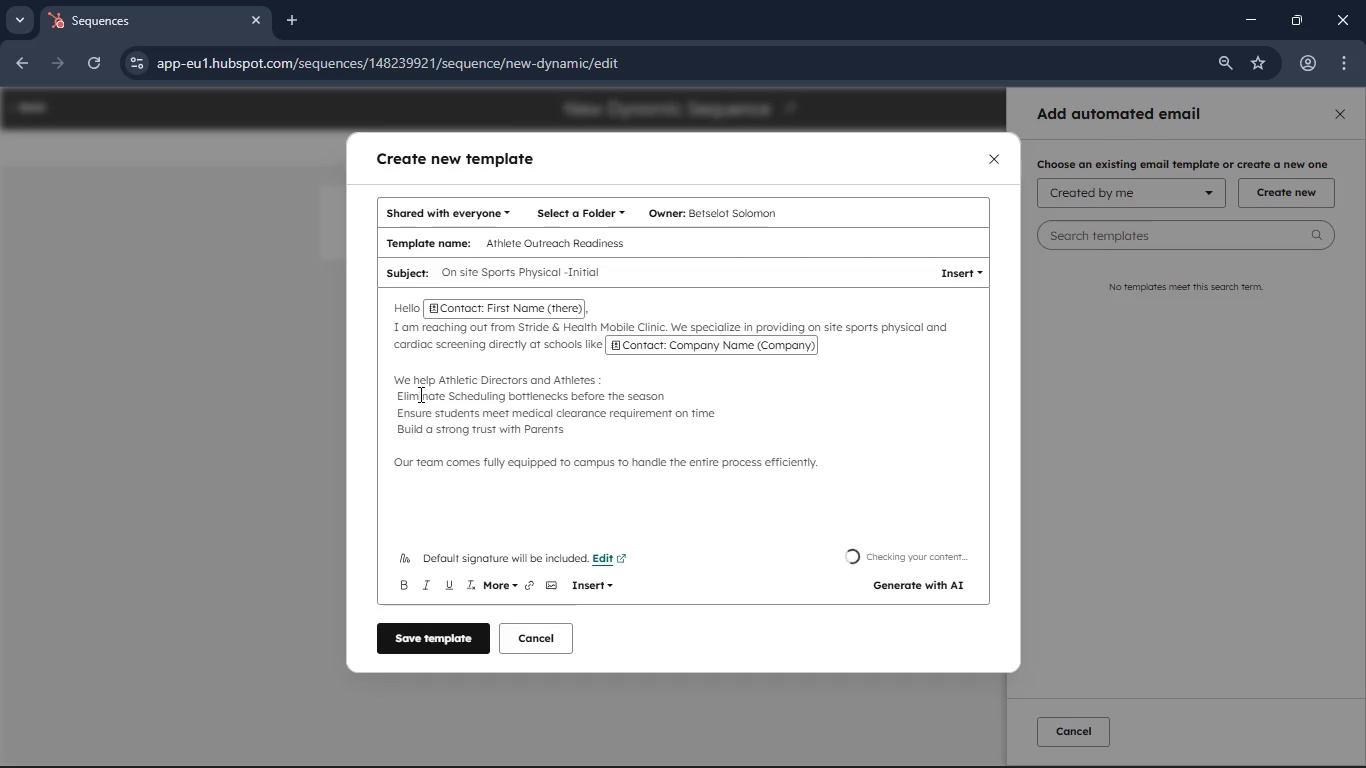 
type(Would you be open to a quick 5 m)
key(Backspace)
type(Minute)
 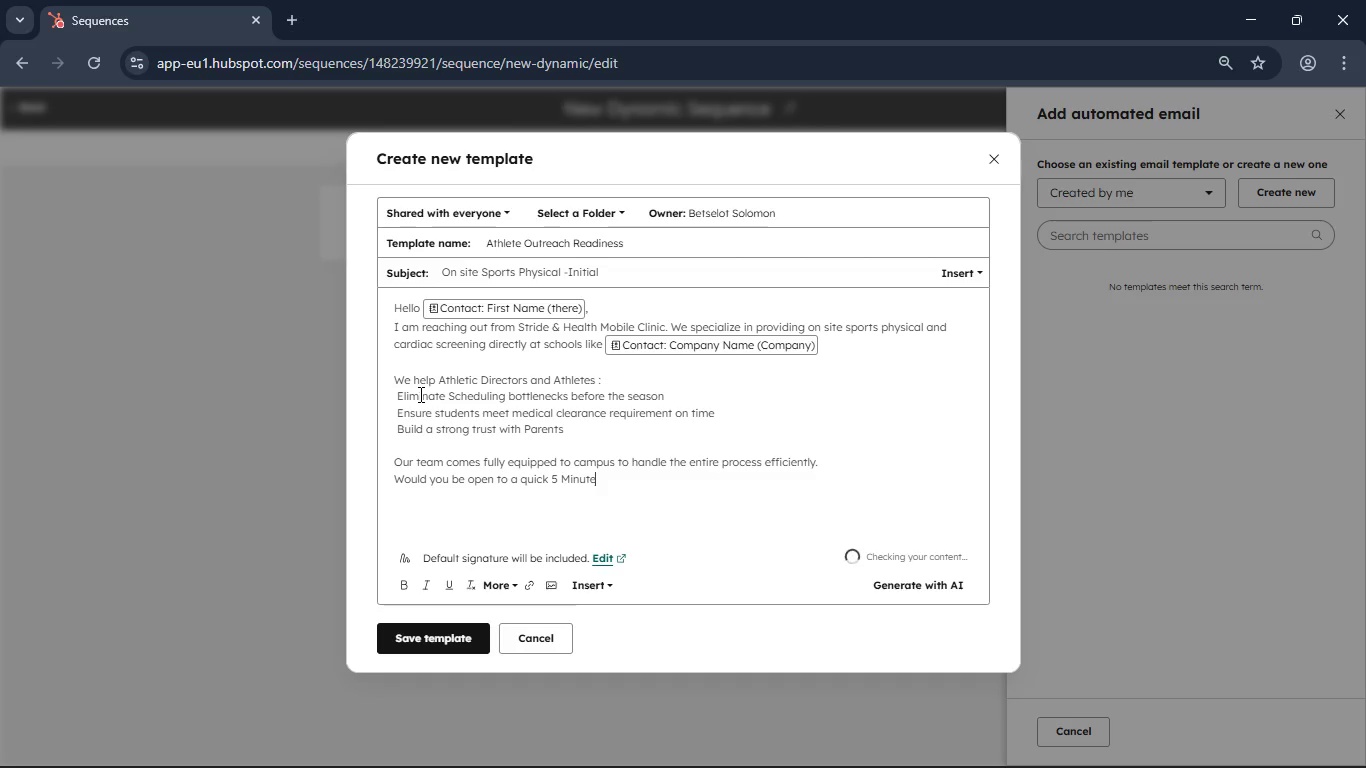 
key(ArrowLeft)
 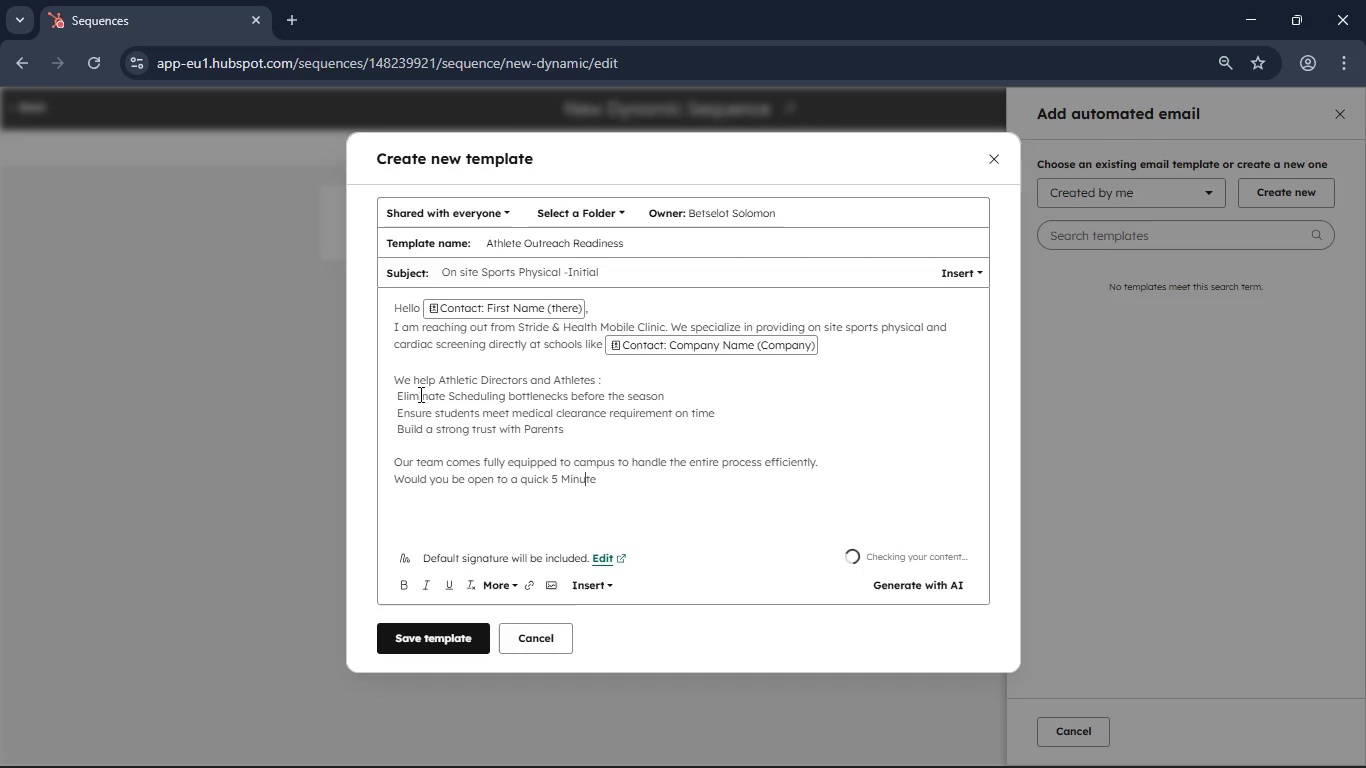 
key(ArrowLeft)
 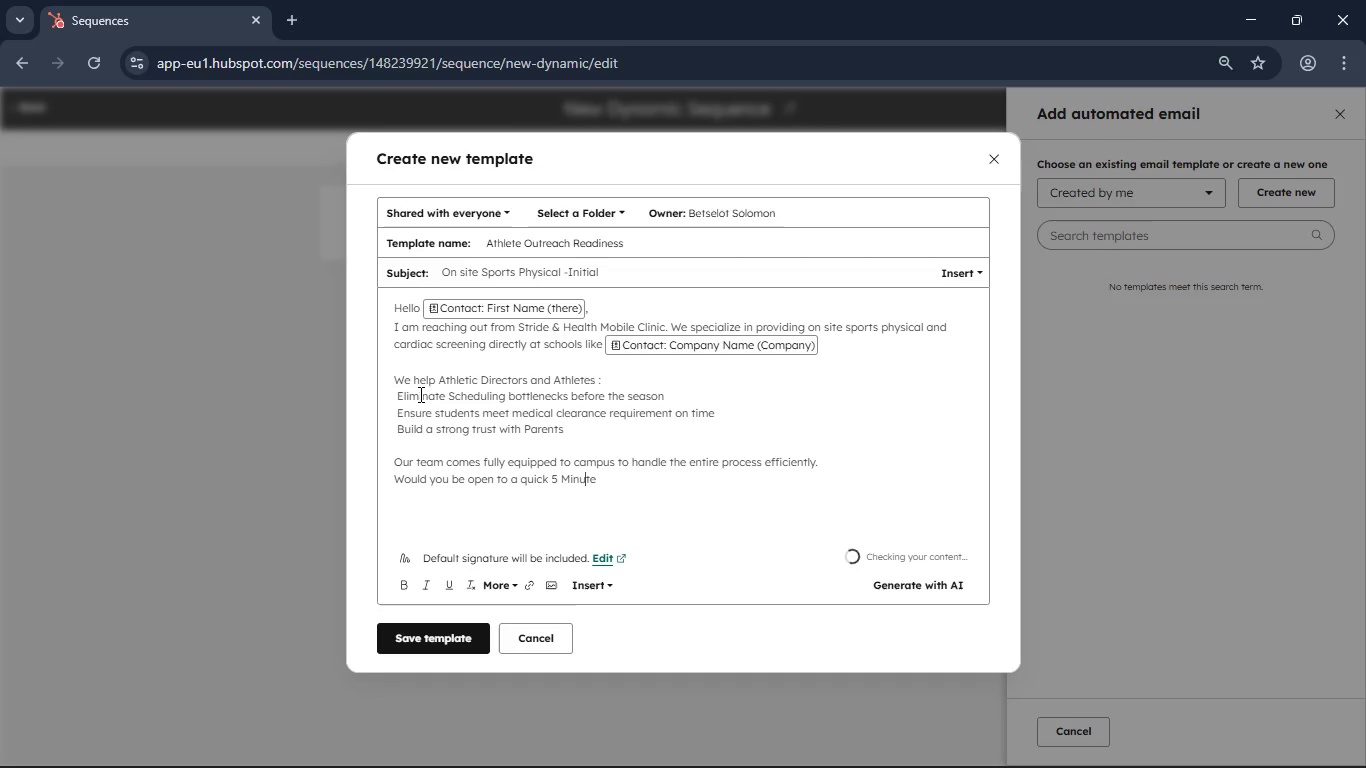 
key(ArrowLeft)
 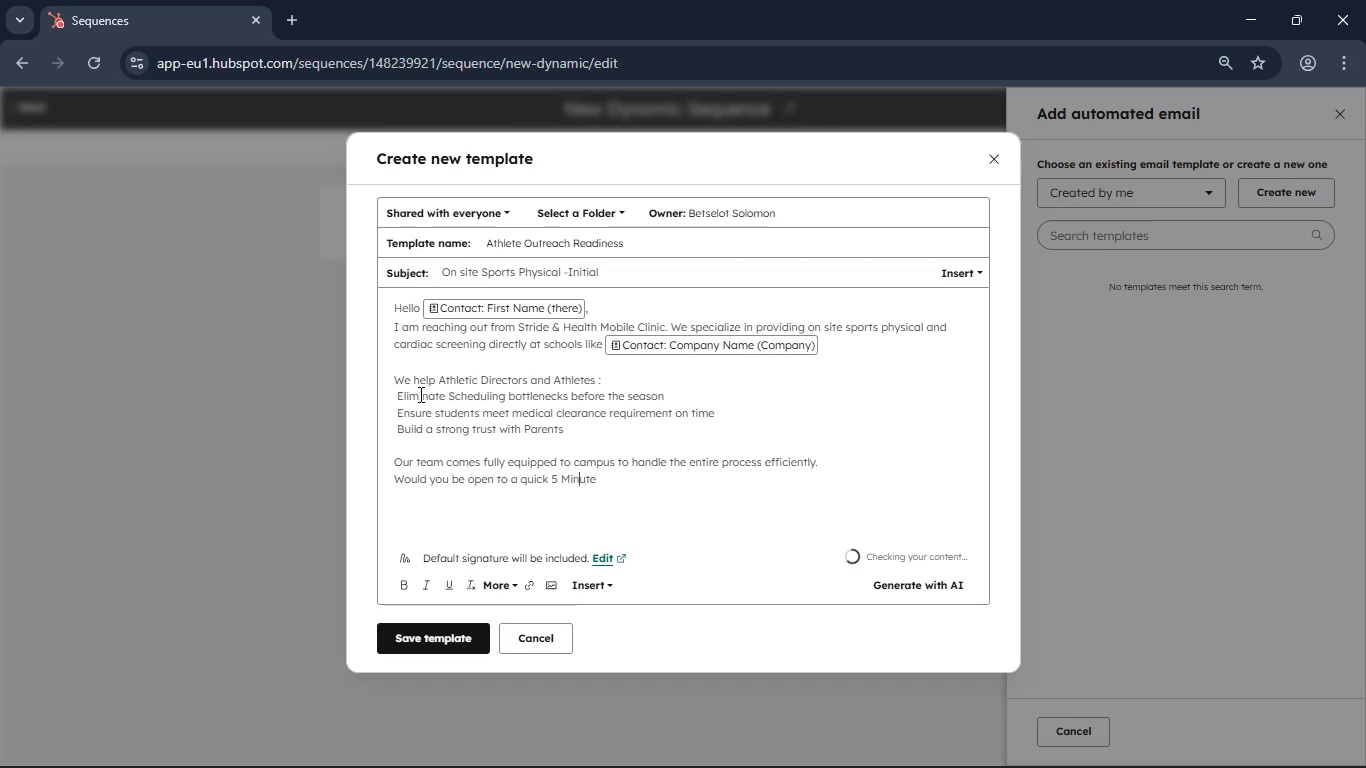 
key(ArrowLeft)
 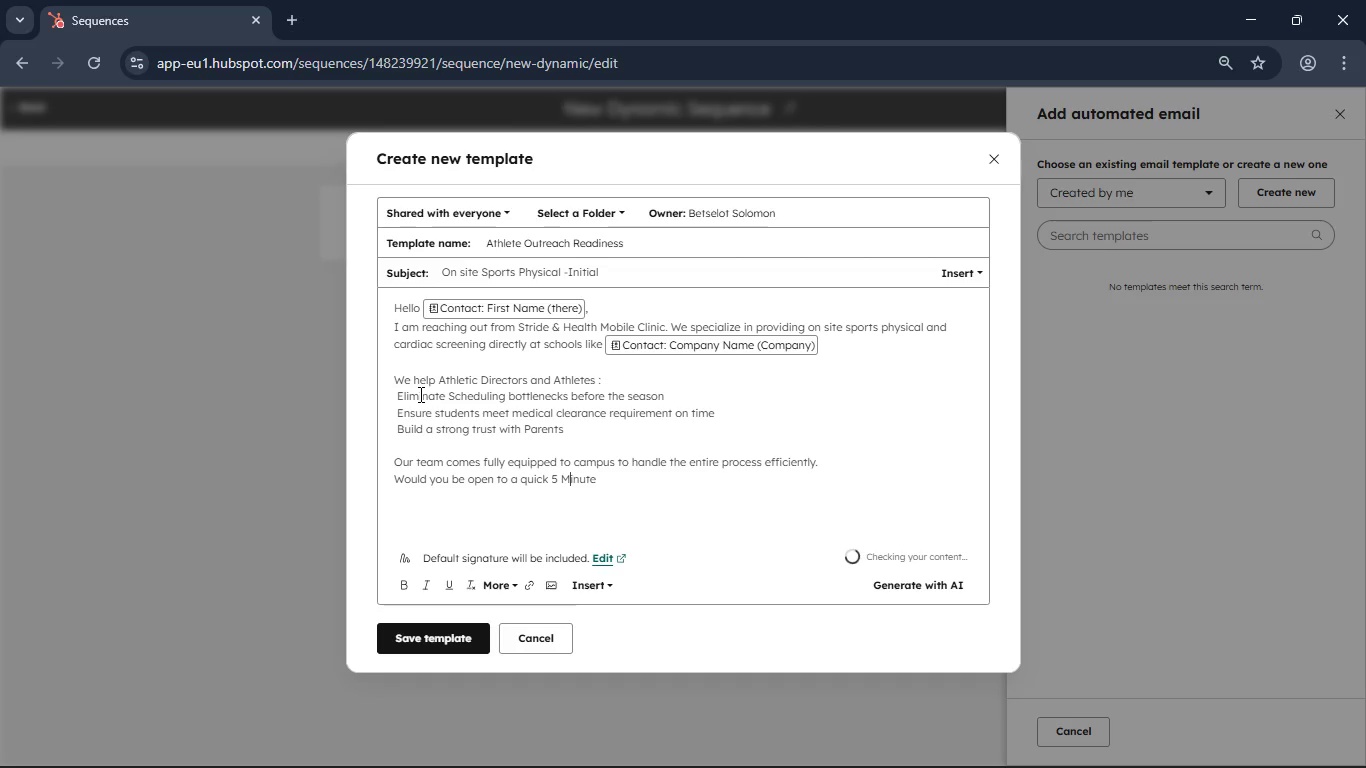 
key(ArrowLeft)
 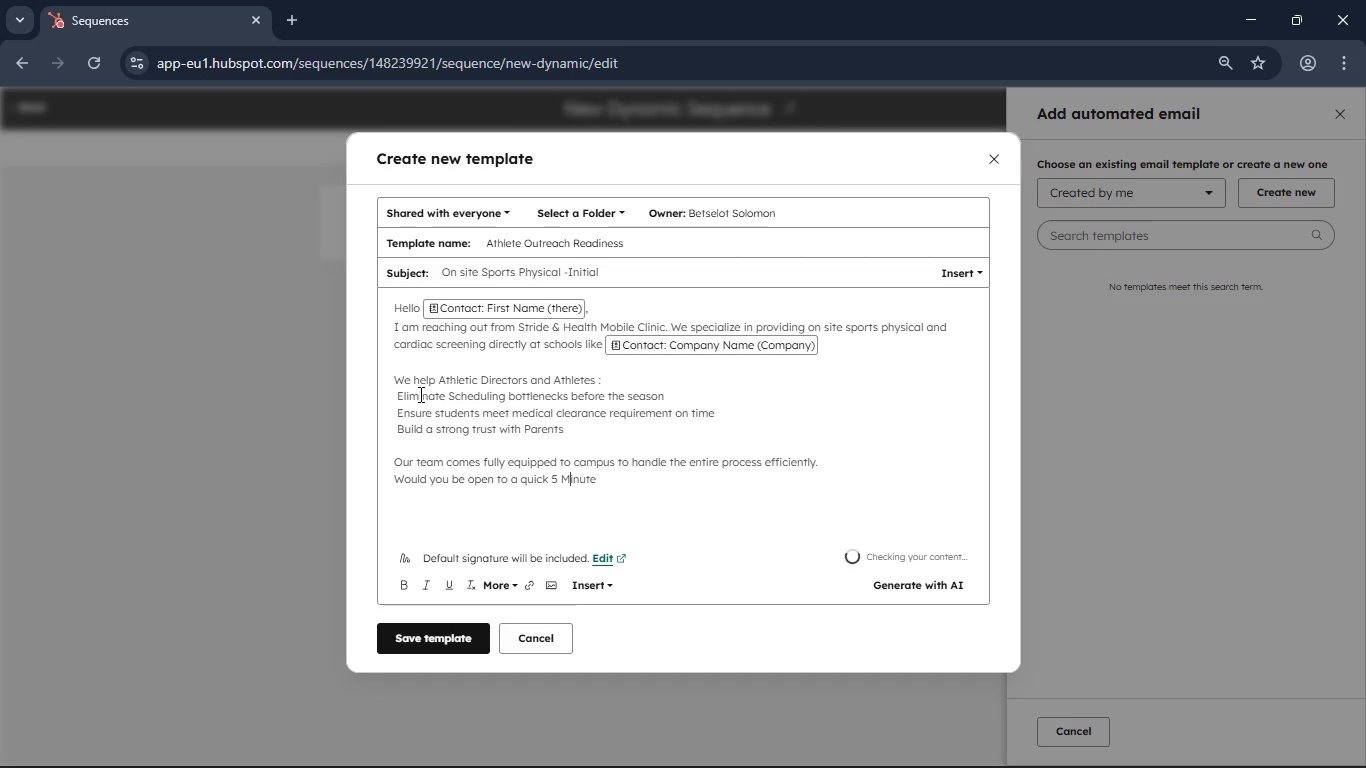 
key(ArrowLeft)
 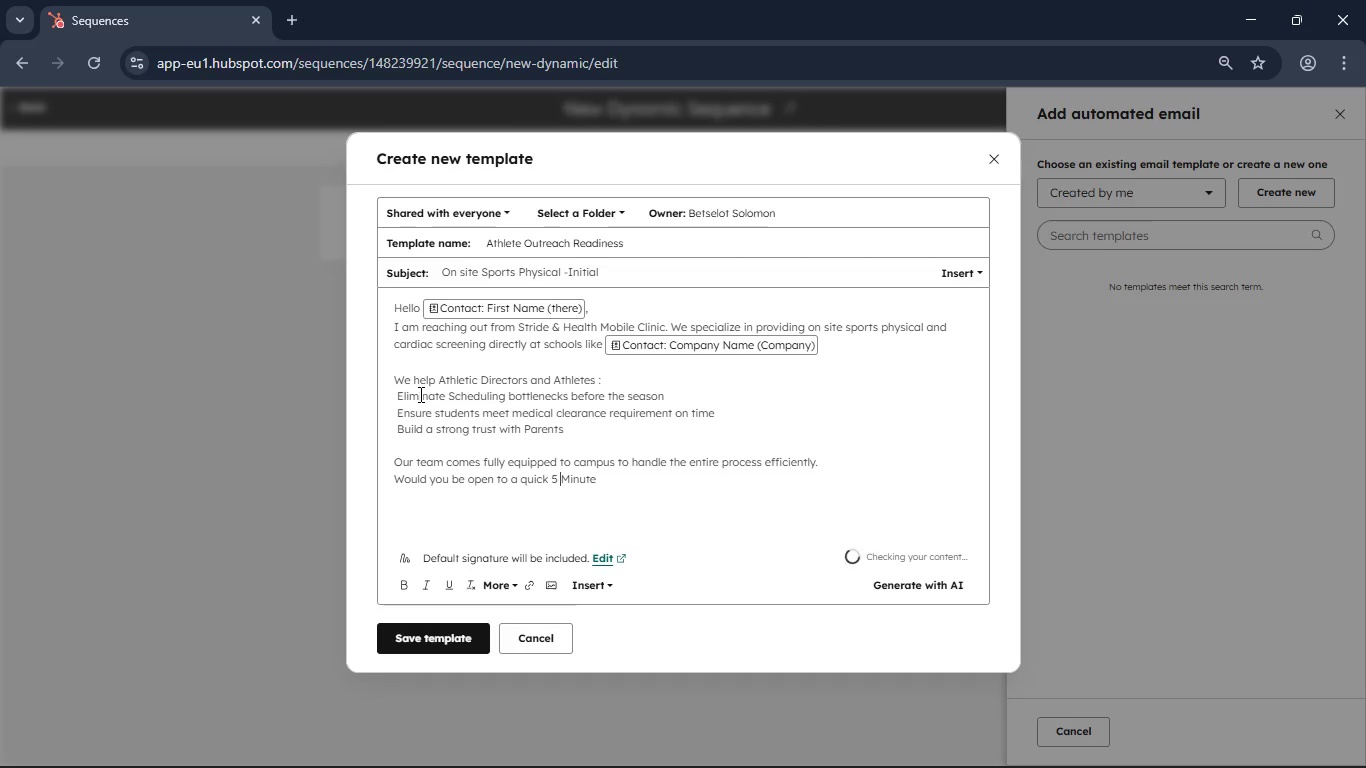 
key(ArrowLeft)
 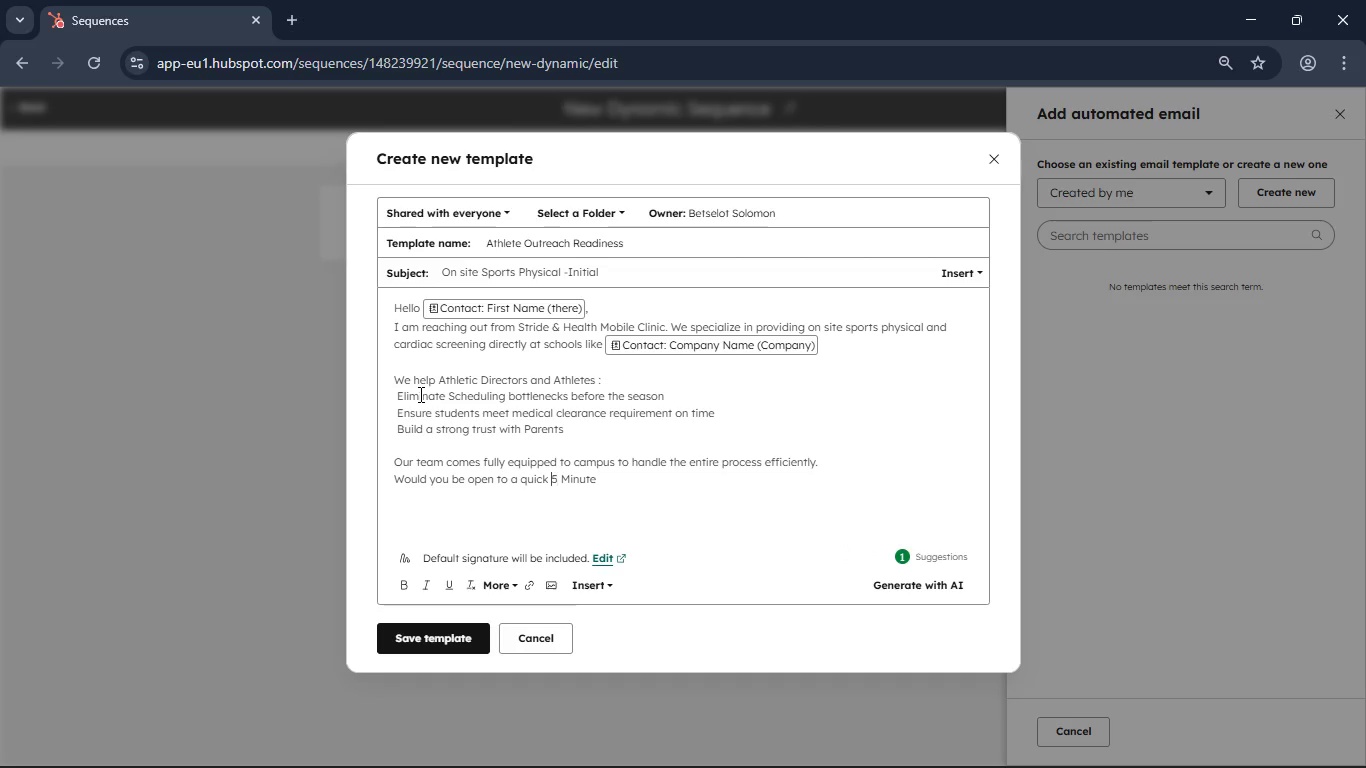 
key(ArrowLeft)
 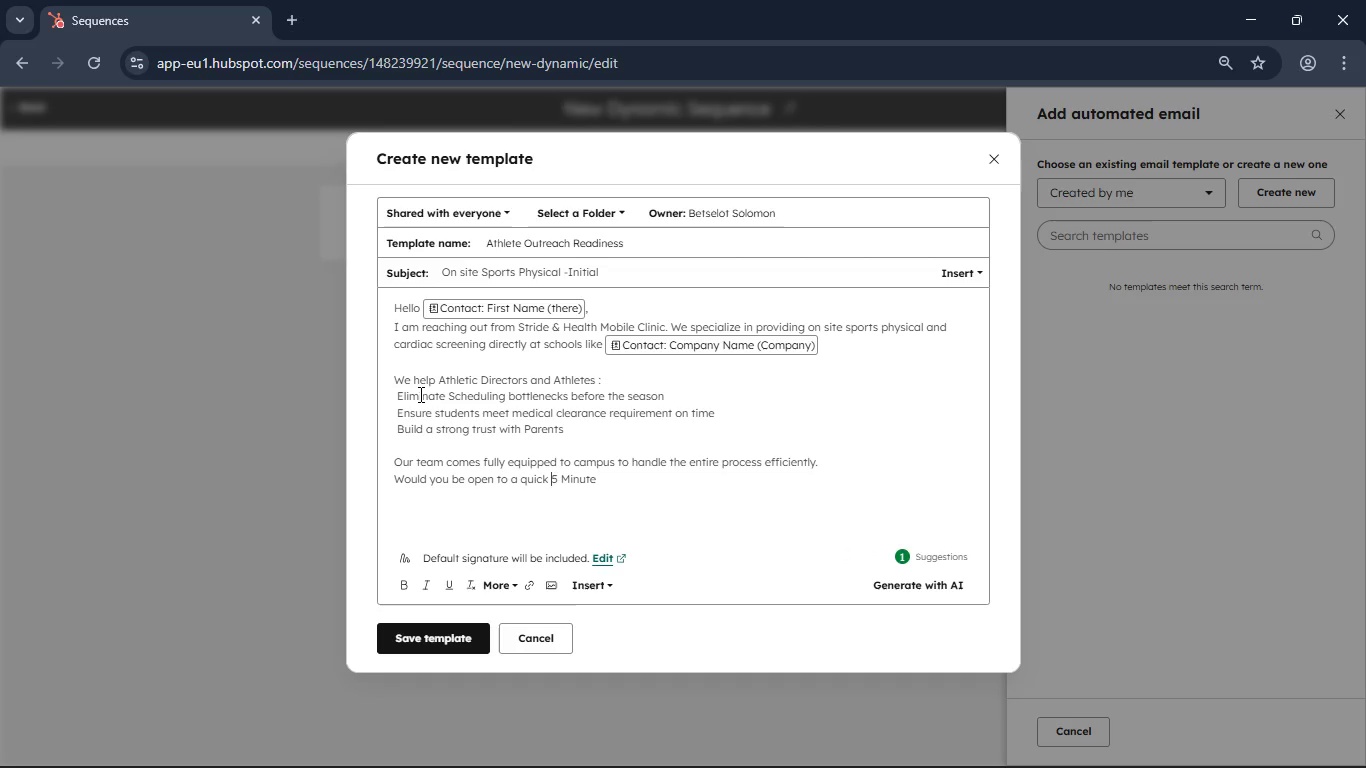 
key(ArrowRight)
 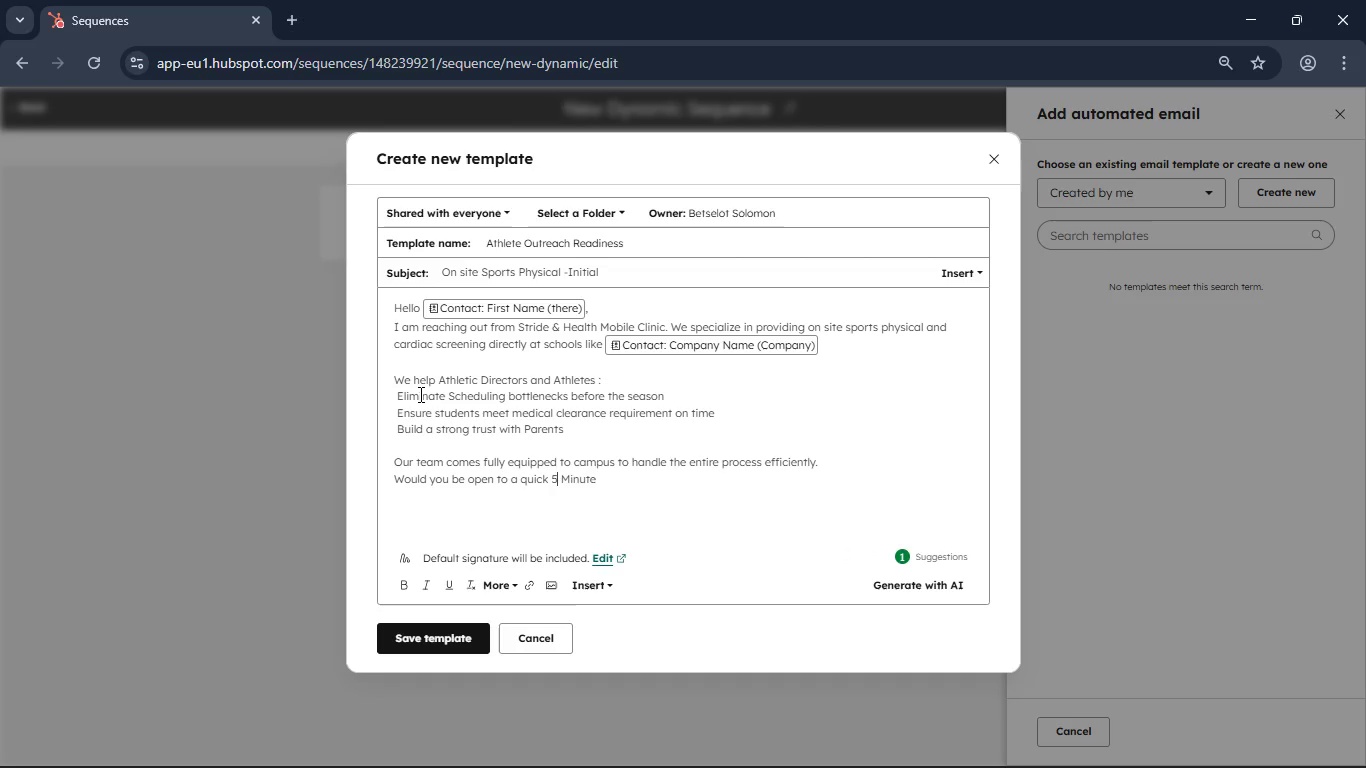 
key(Backspace)
type(Fifteen)
 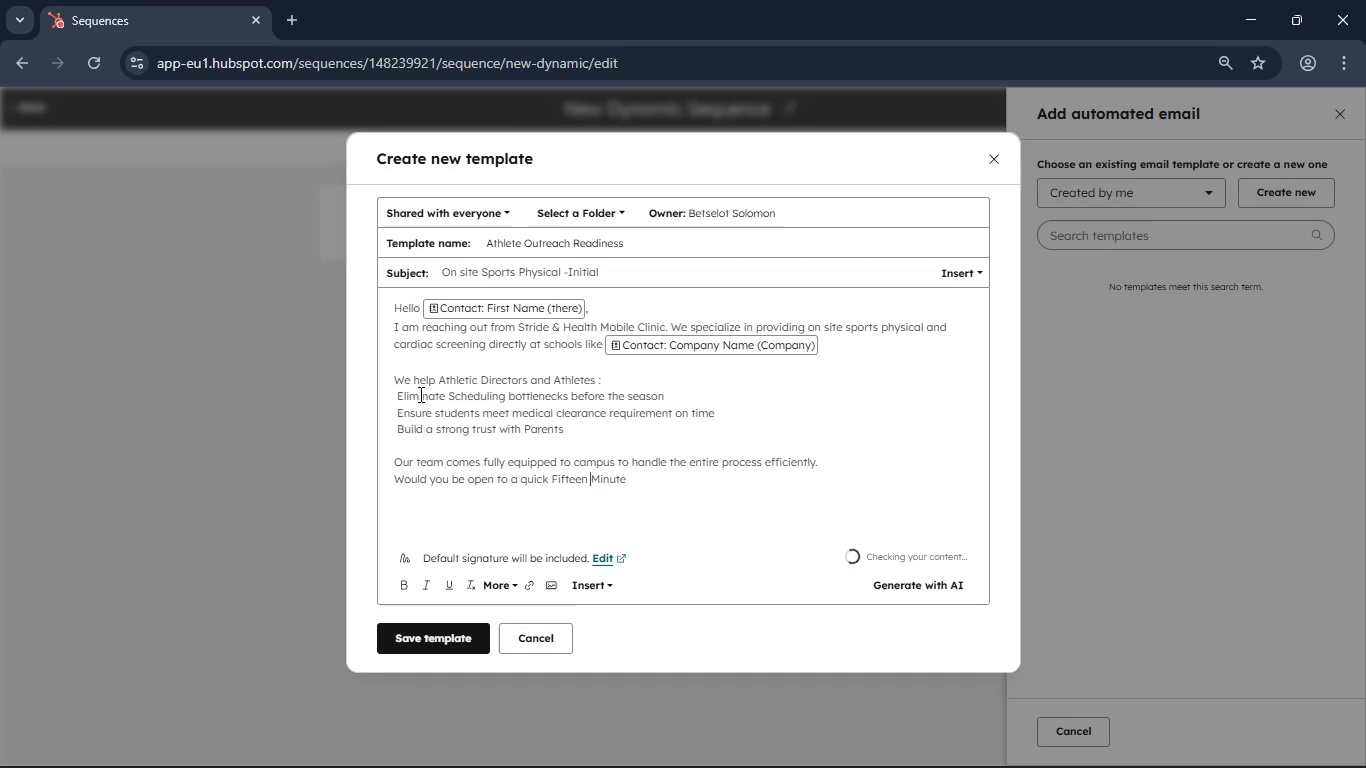 
 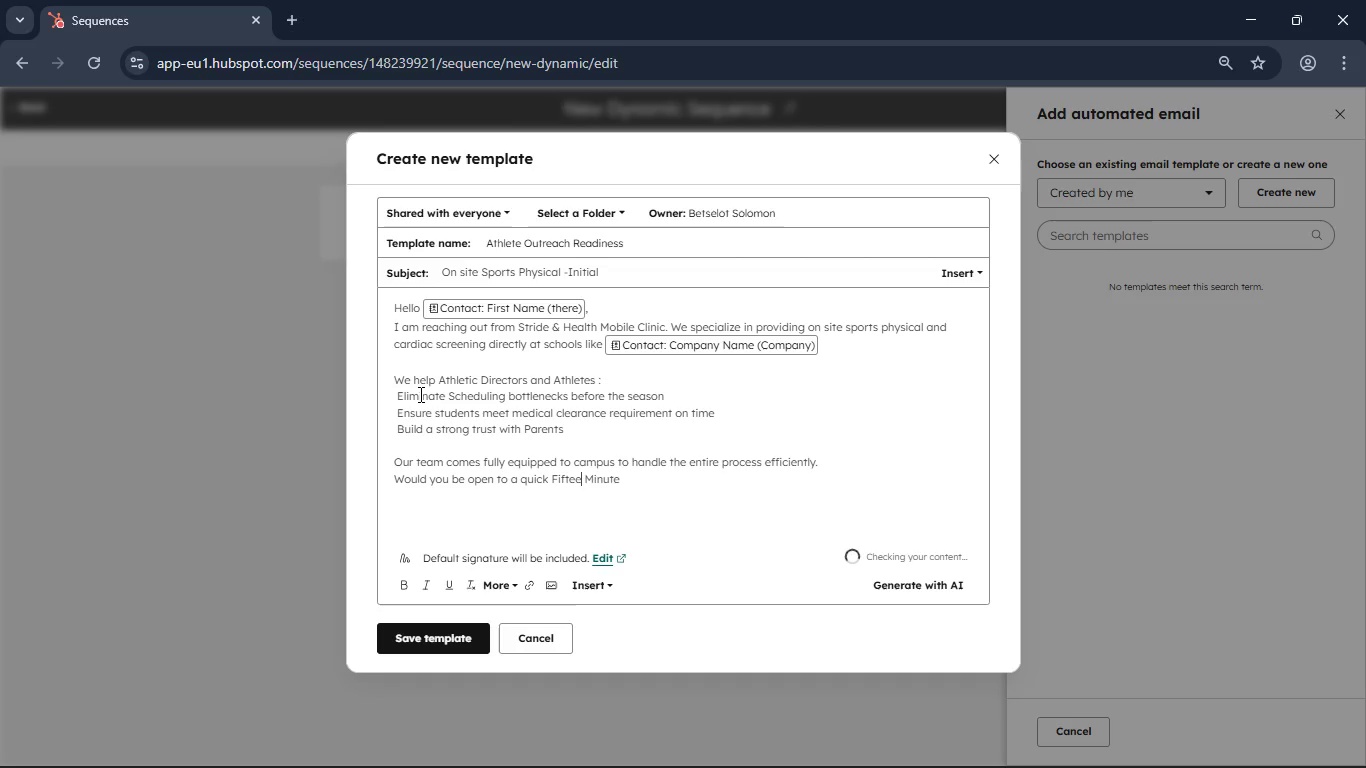 
key(ArrowRight)
 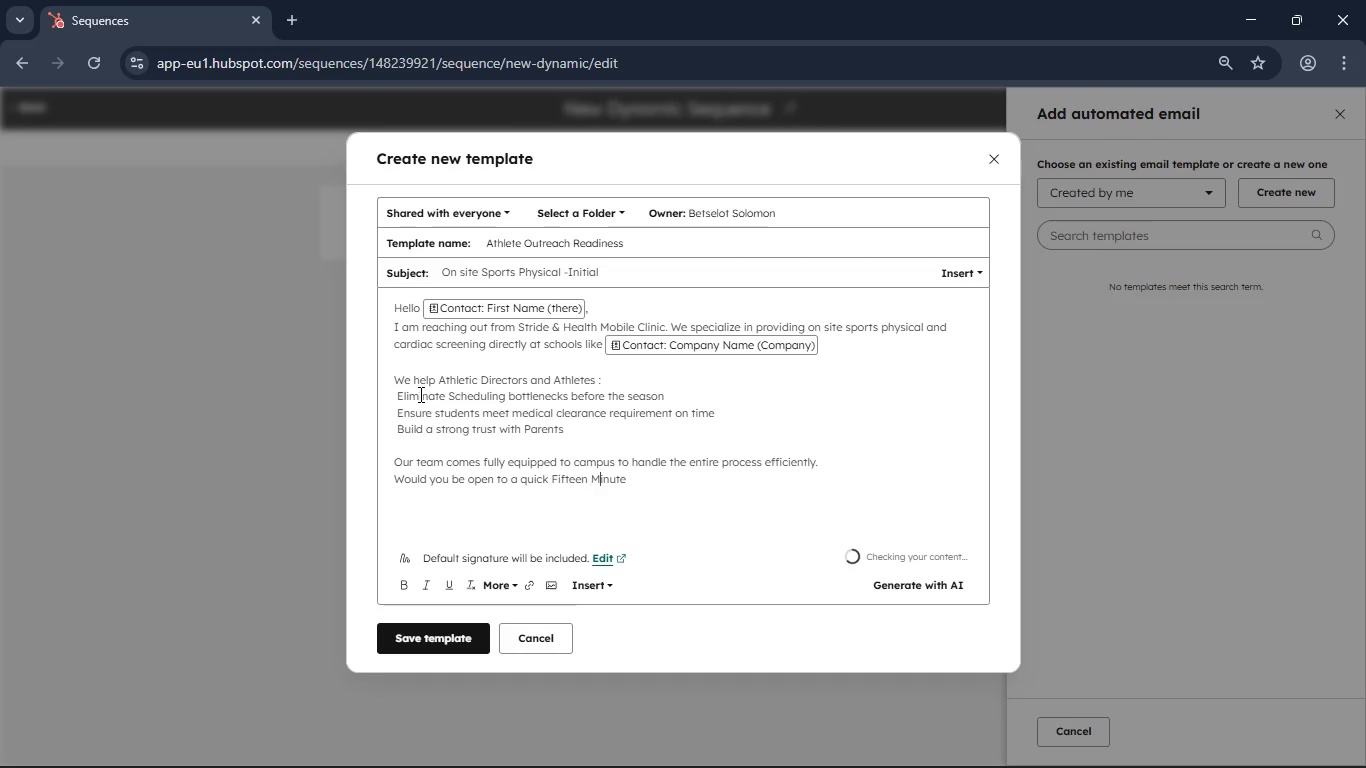 
key(ArrowRight)
 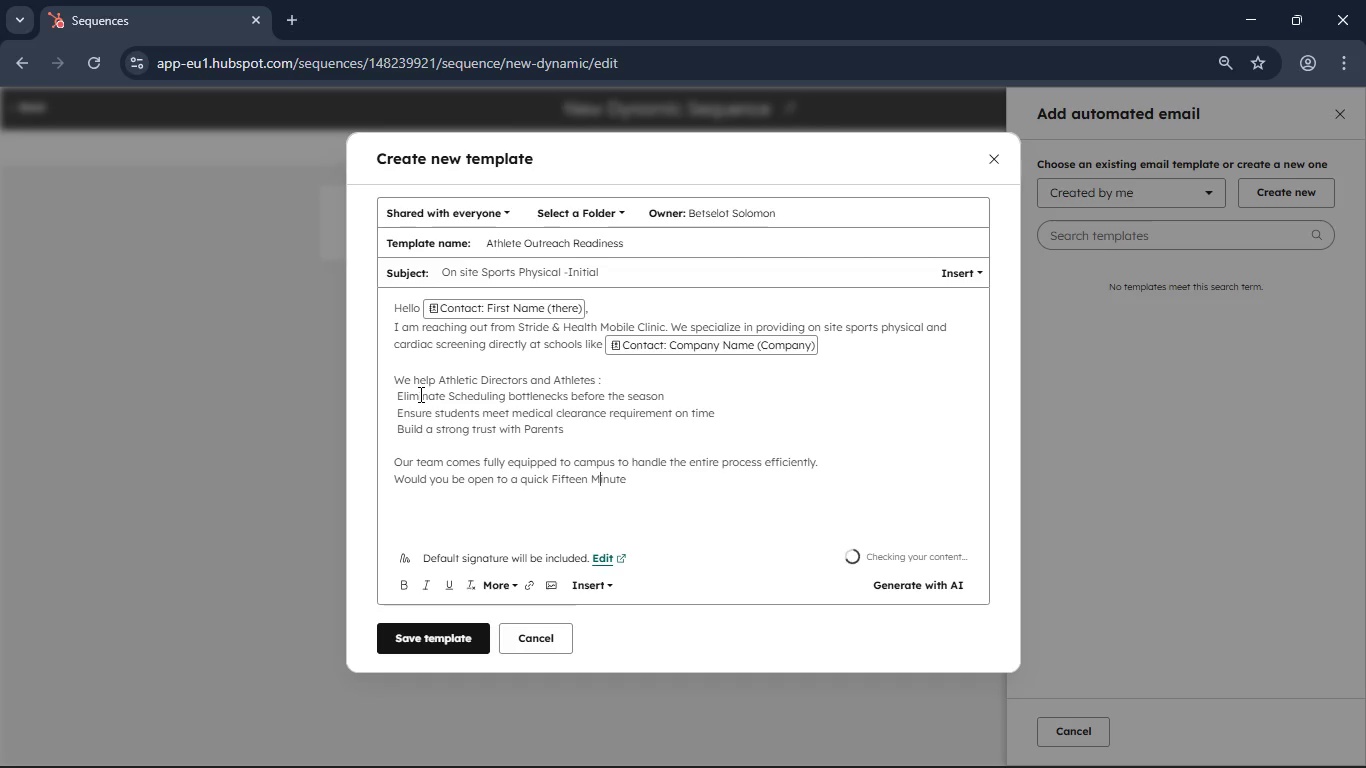 
key(ArrowRight)
 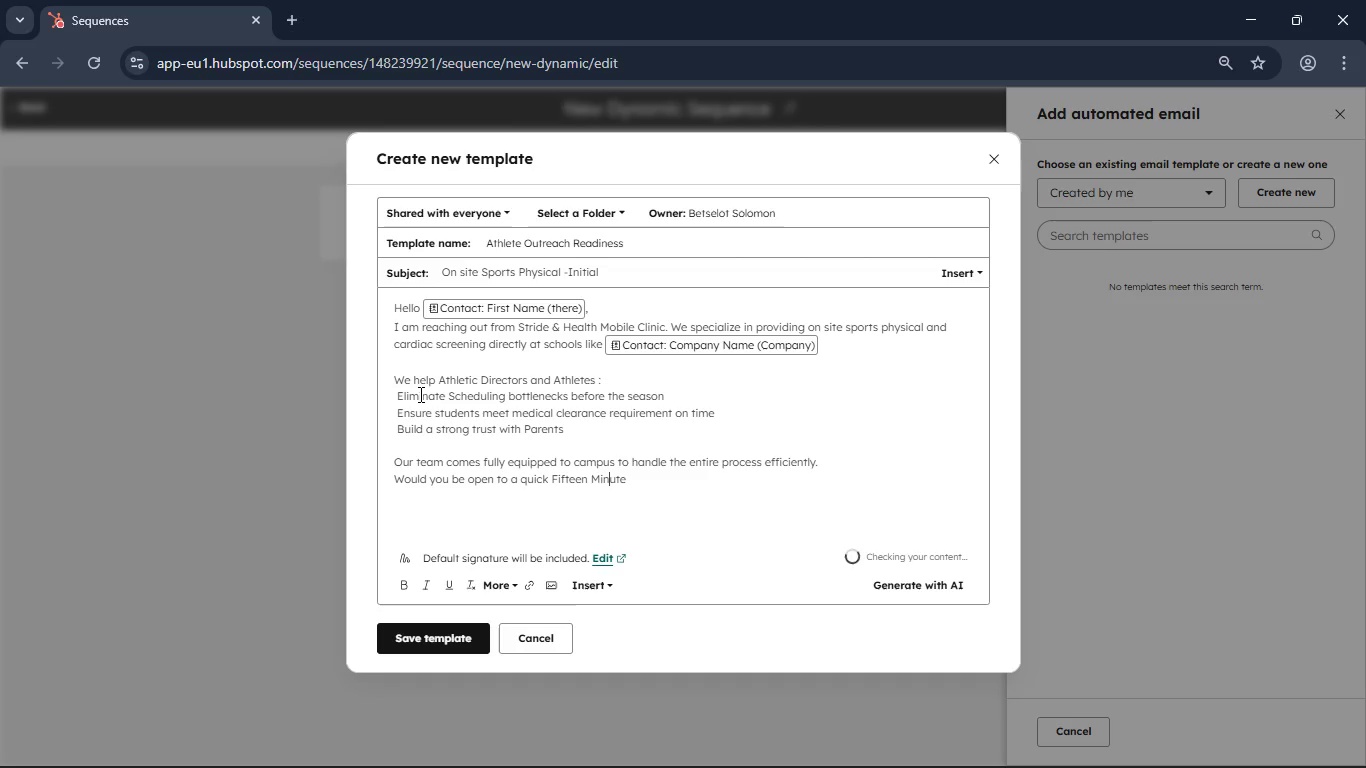 
hold_key(key=ArrowRight, duration=0.64)
 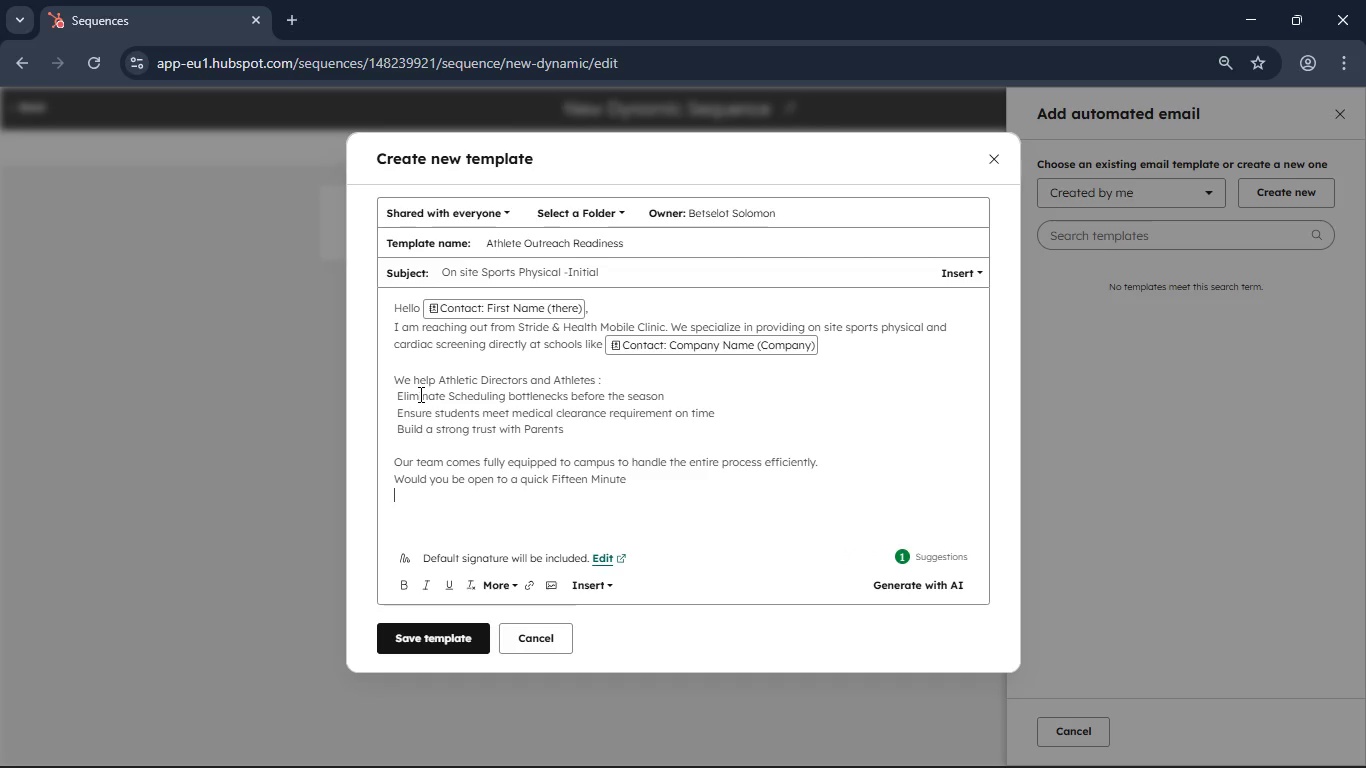 
key(Space)
 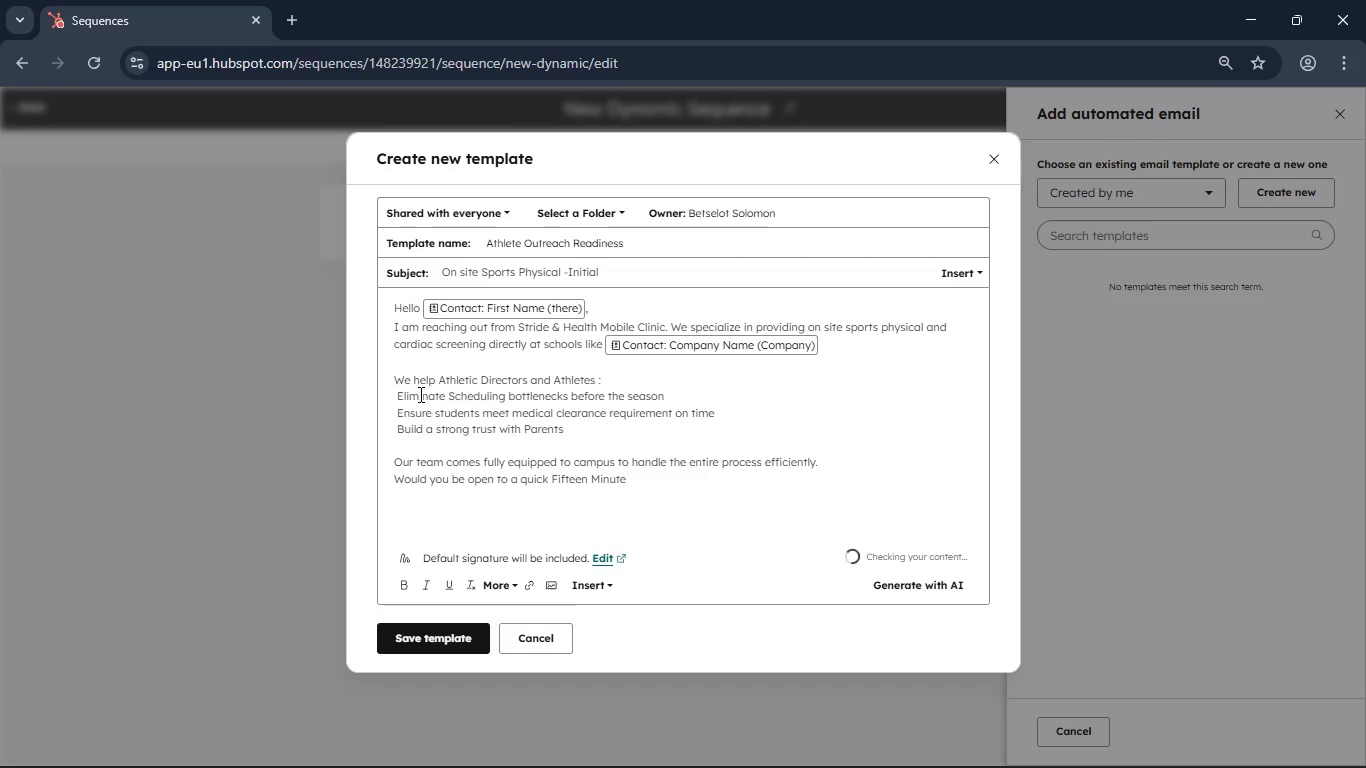 
key(ArrowLeft)
 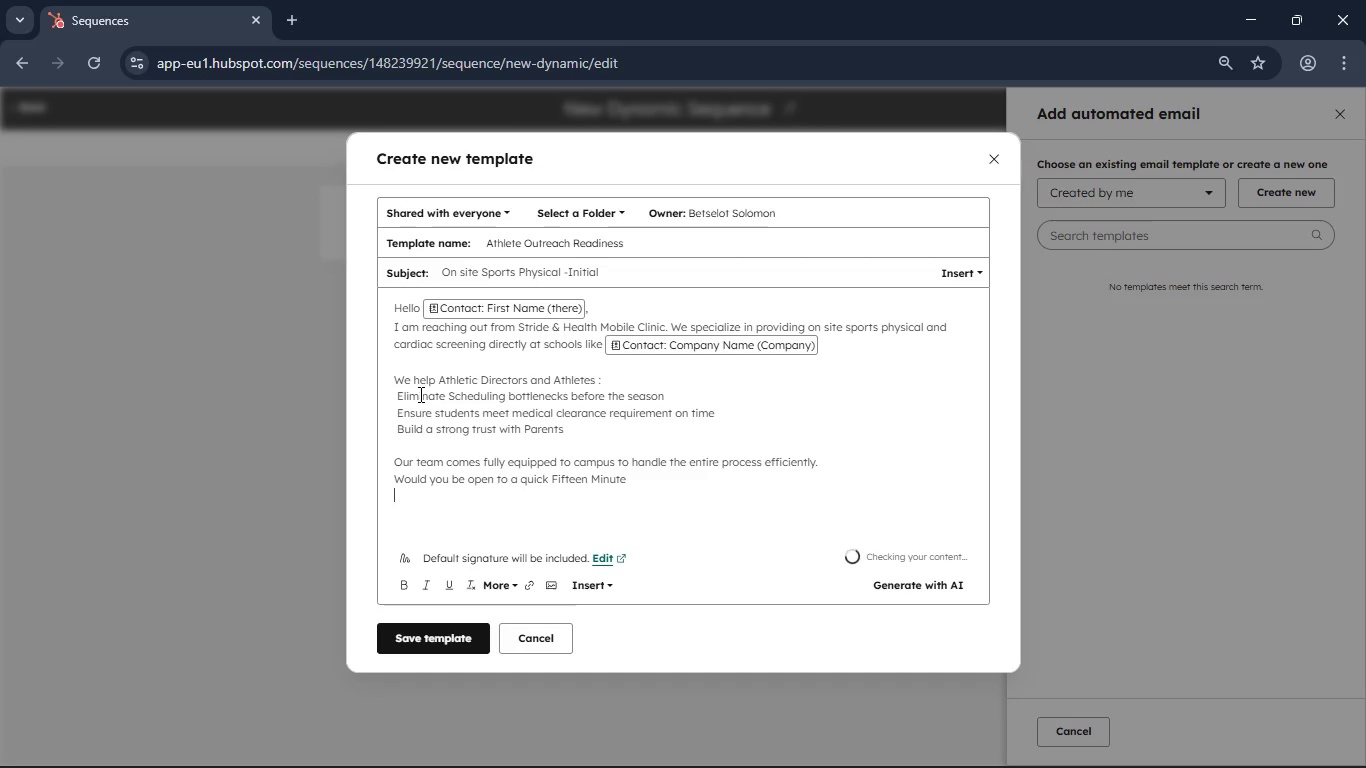 
key(ArrowLeft)
 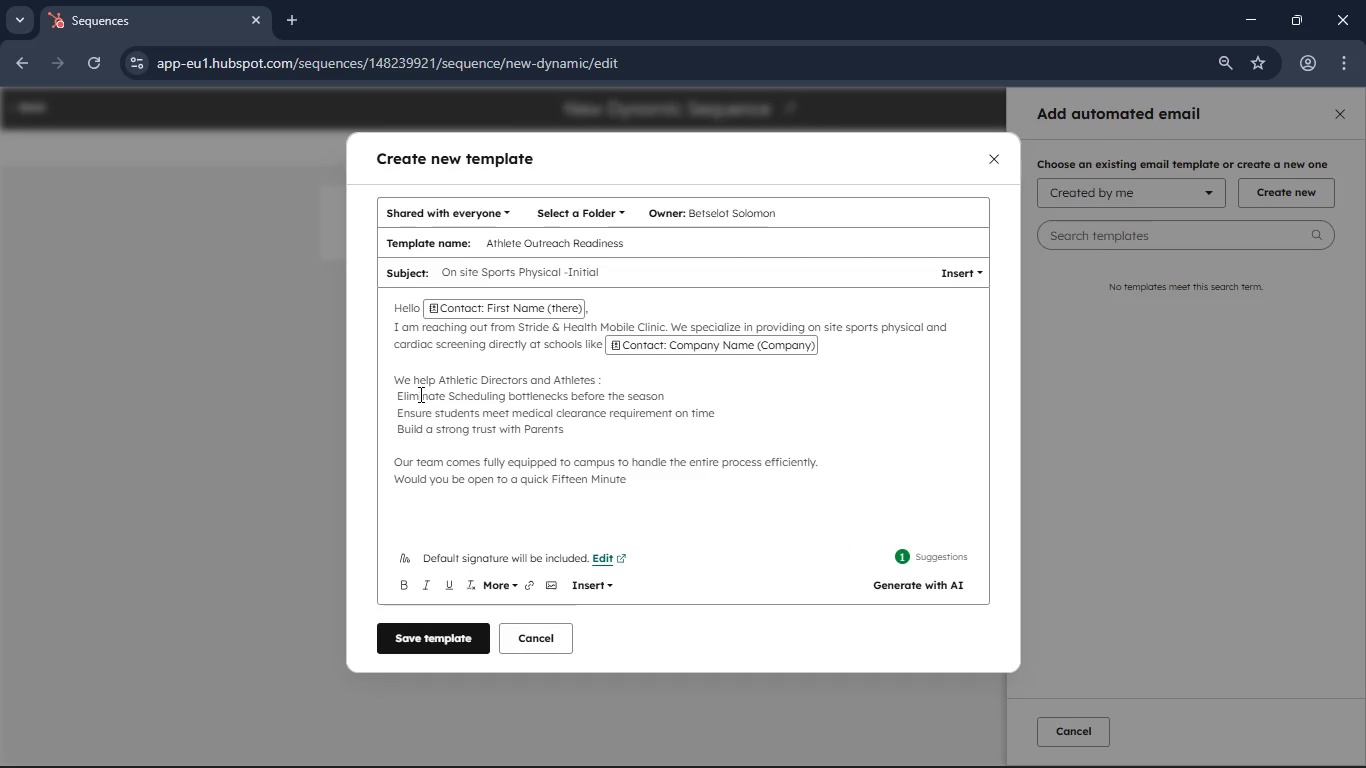 
type( call to see if y)
key(Backspace)
type(this could support your f)
key(Backspace)
type(Athelets.)
 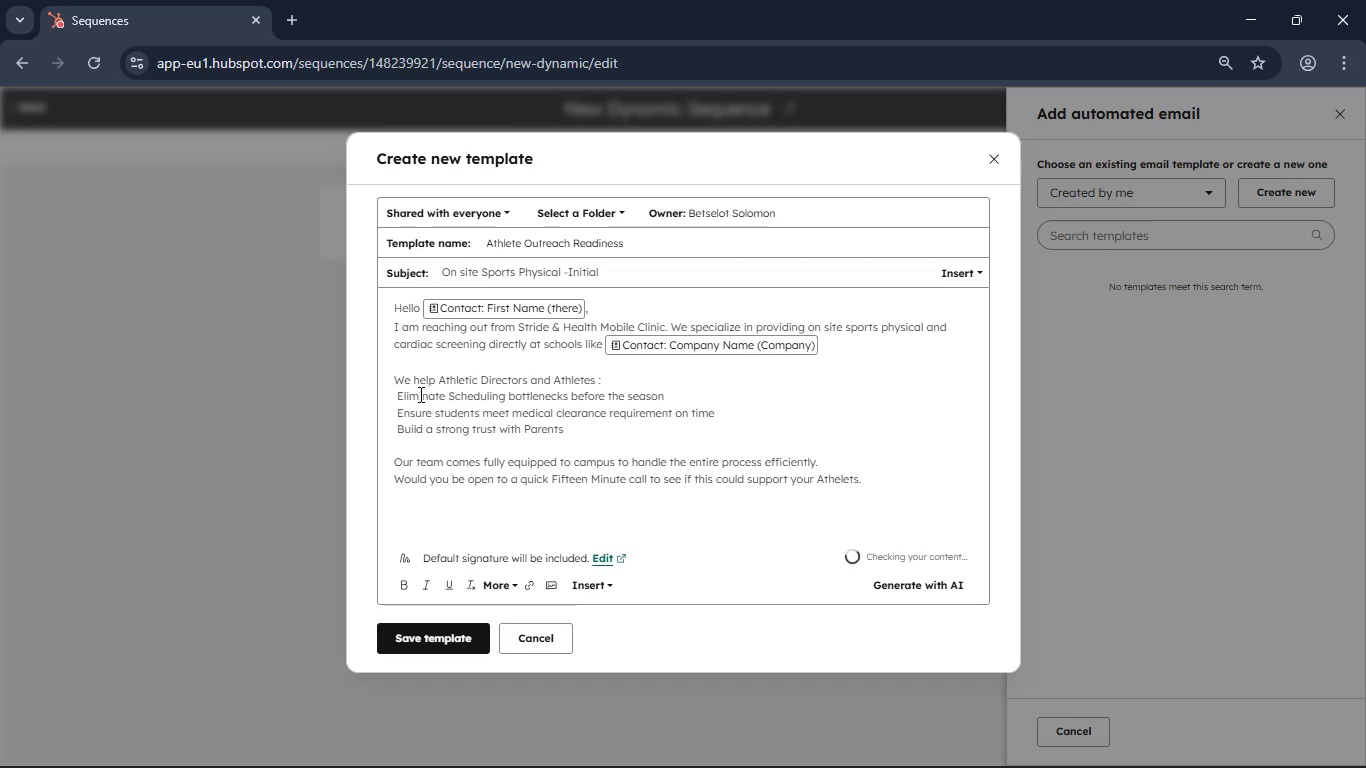 
key(Enter)
 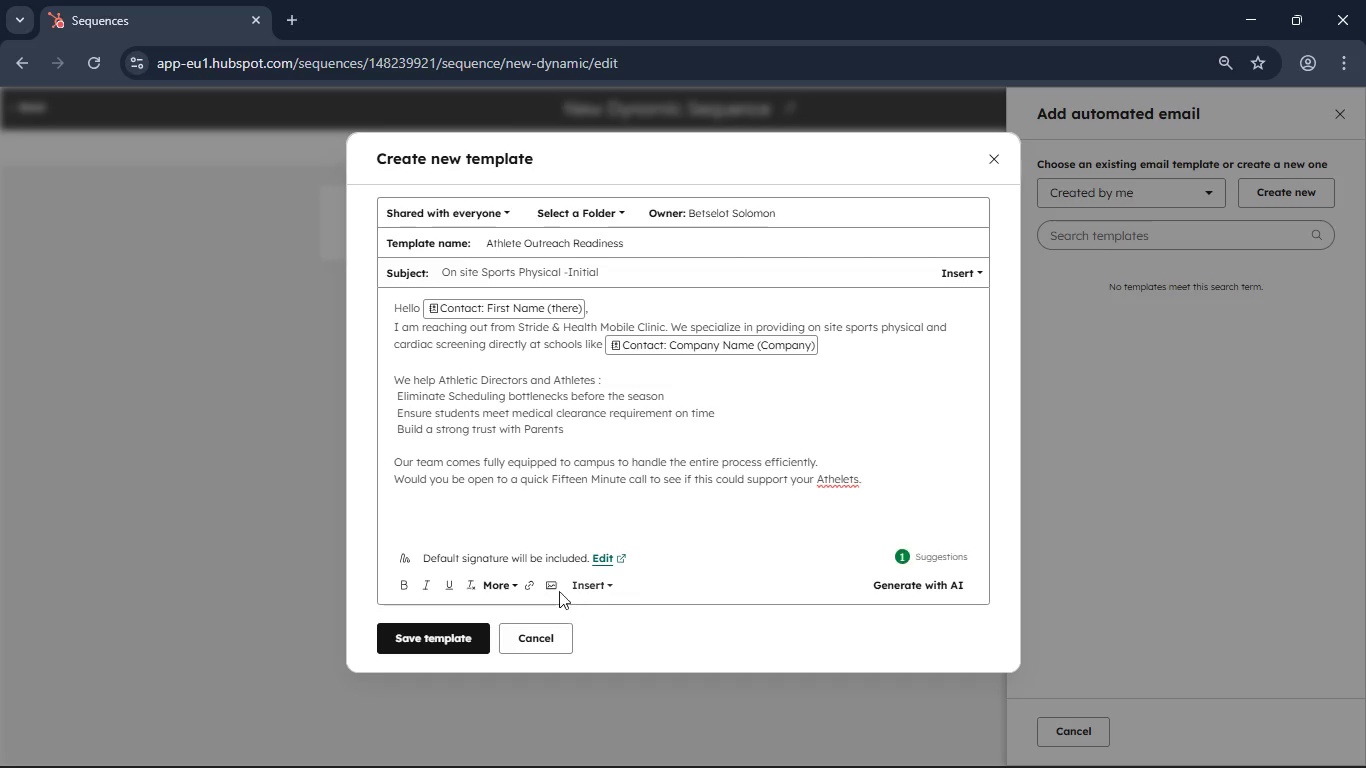 
left_click([534, 585])
 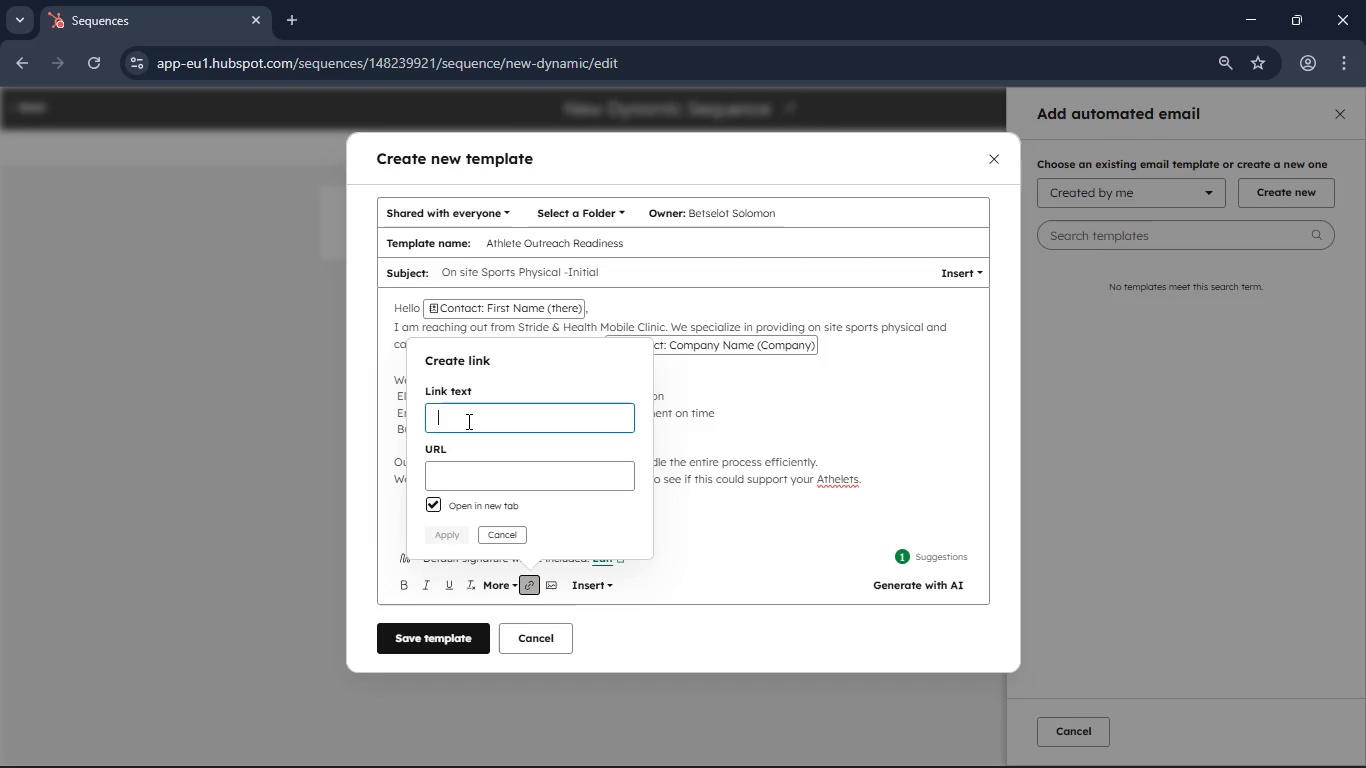 
type(Meeting K)
key(Backspace)
type(Link)
 